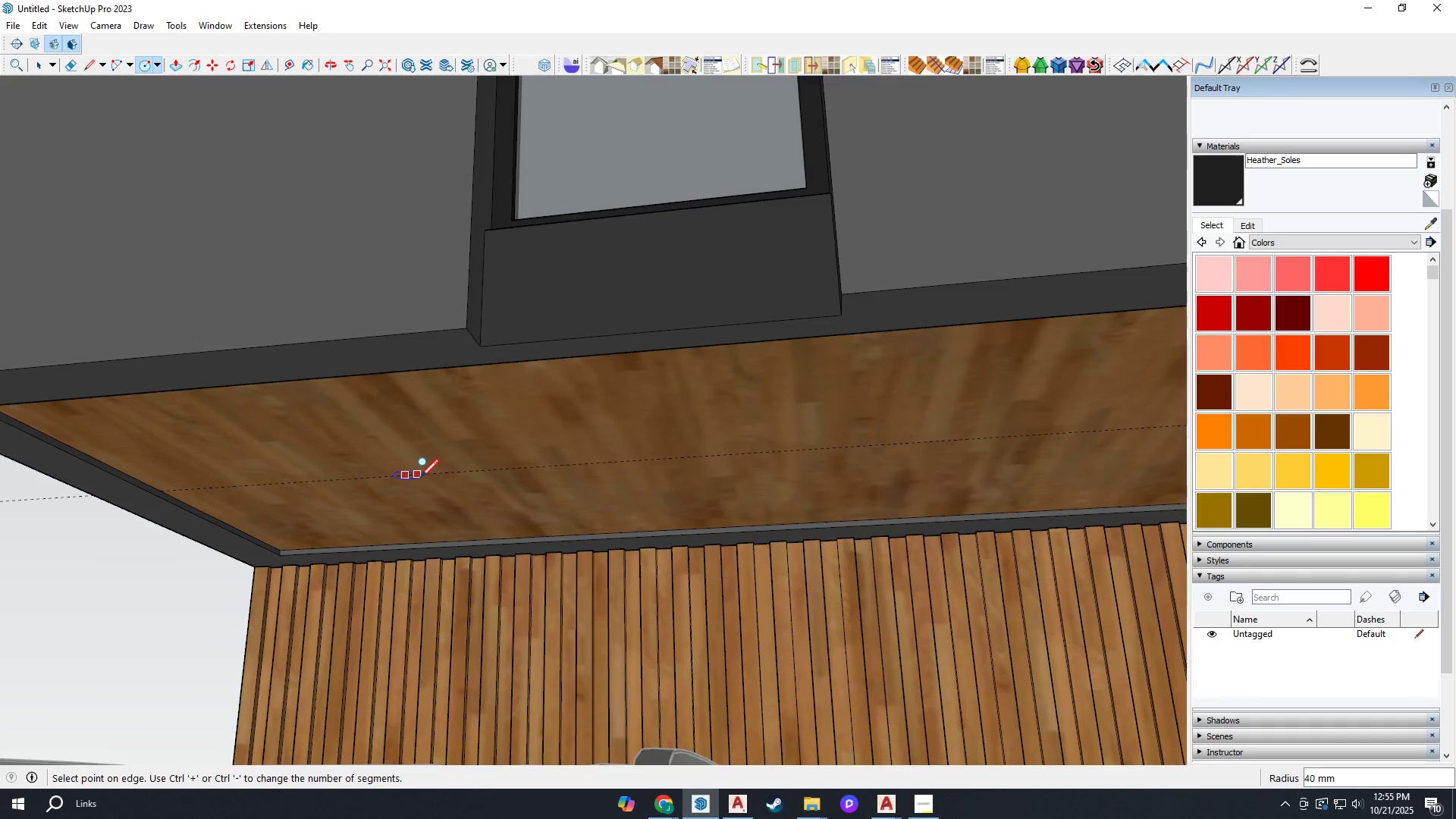 
scroll: coordinate [432, 467], scroll_direction: up, amount: 9.0
 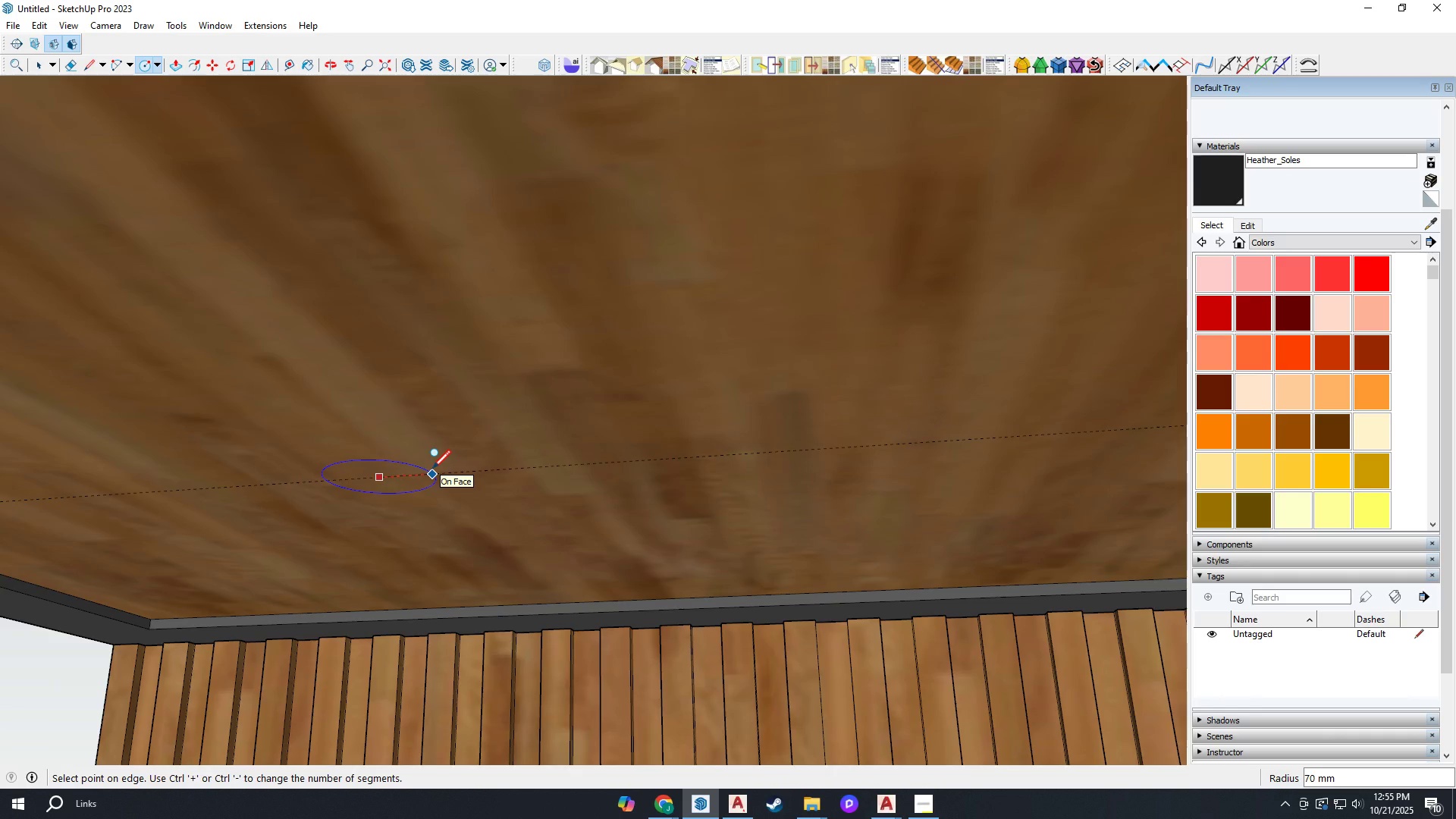 
left_click([432, 467])
 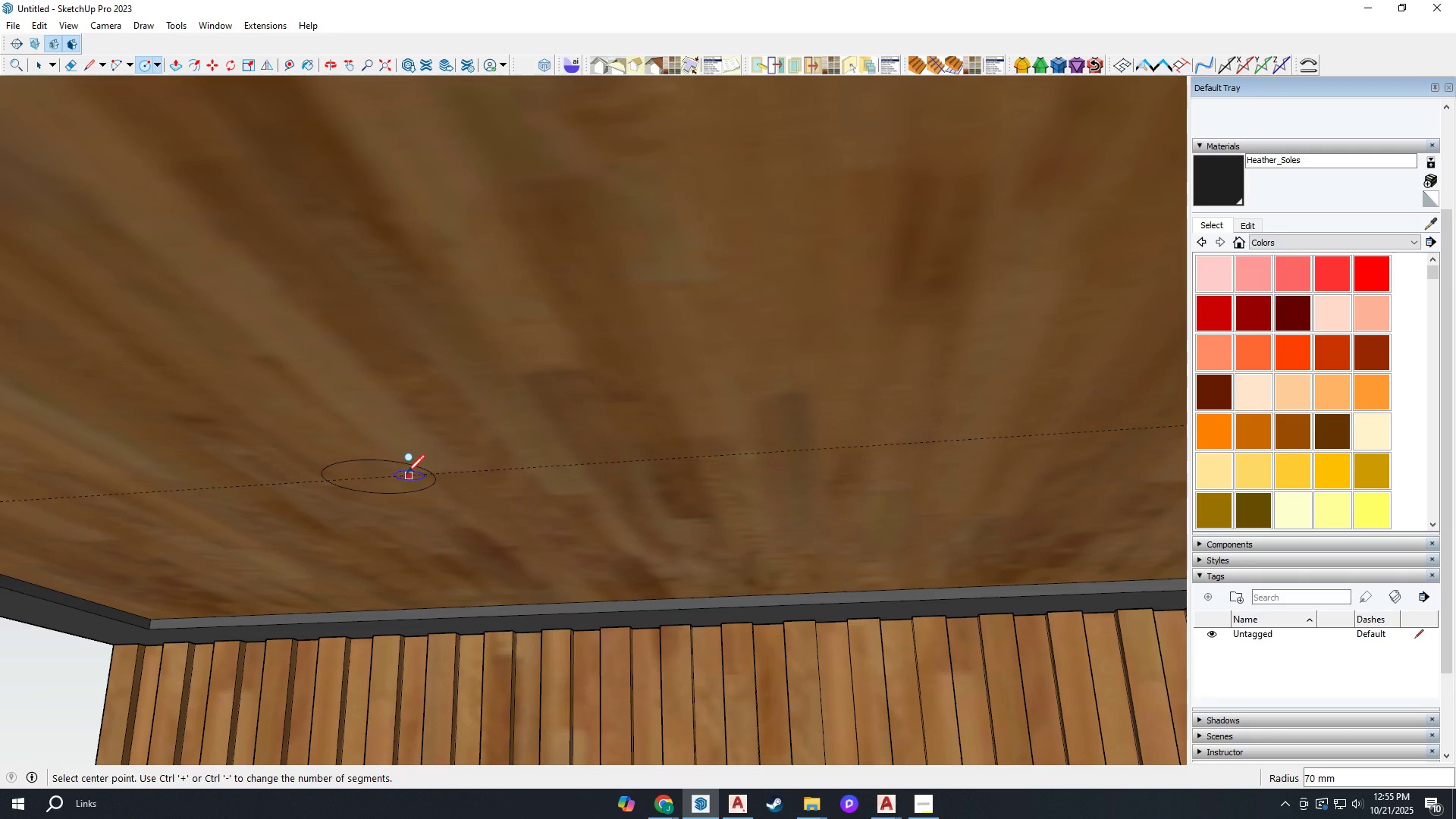 
scroll: coordinate [406, 472], scroll_direction: up, amount: 4.0
 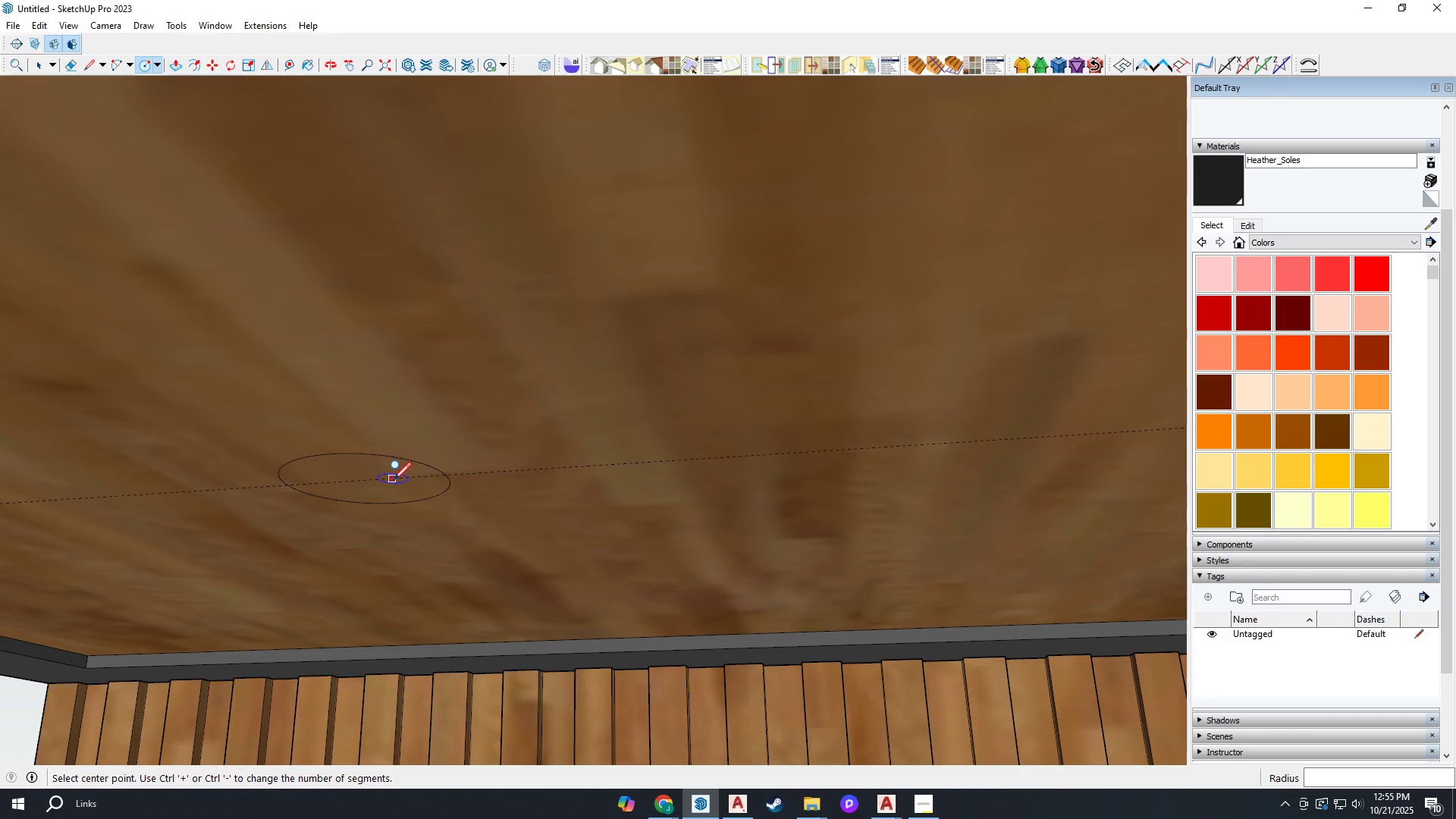 
key(P)
 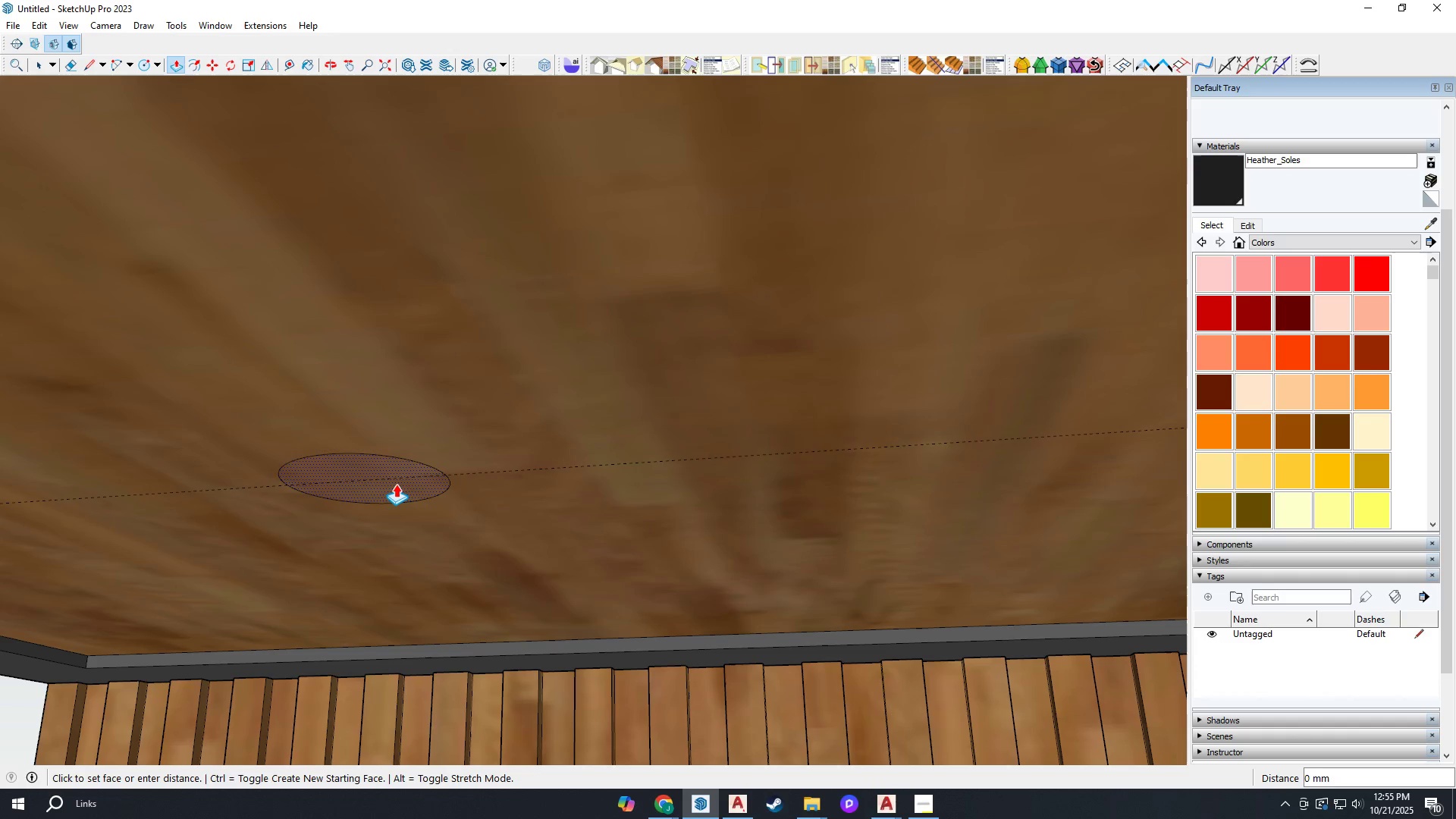 
left_click([396, 484])
 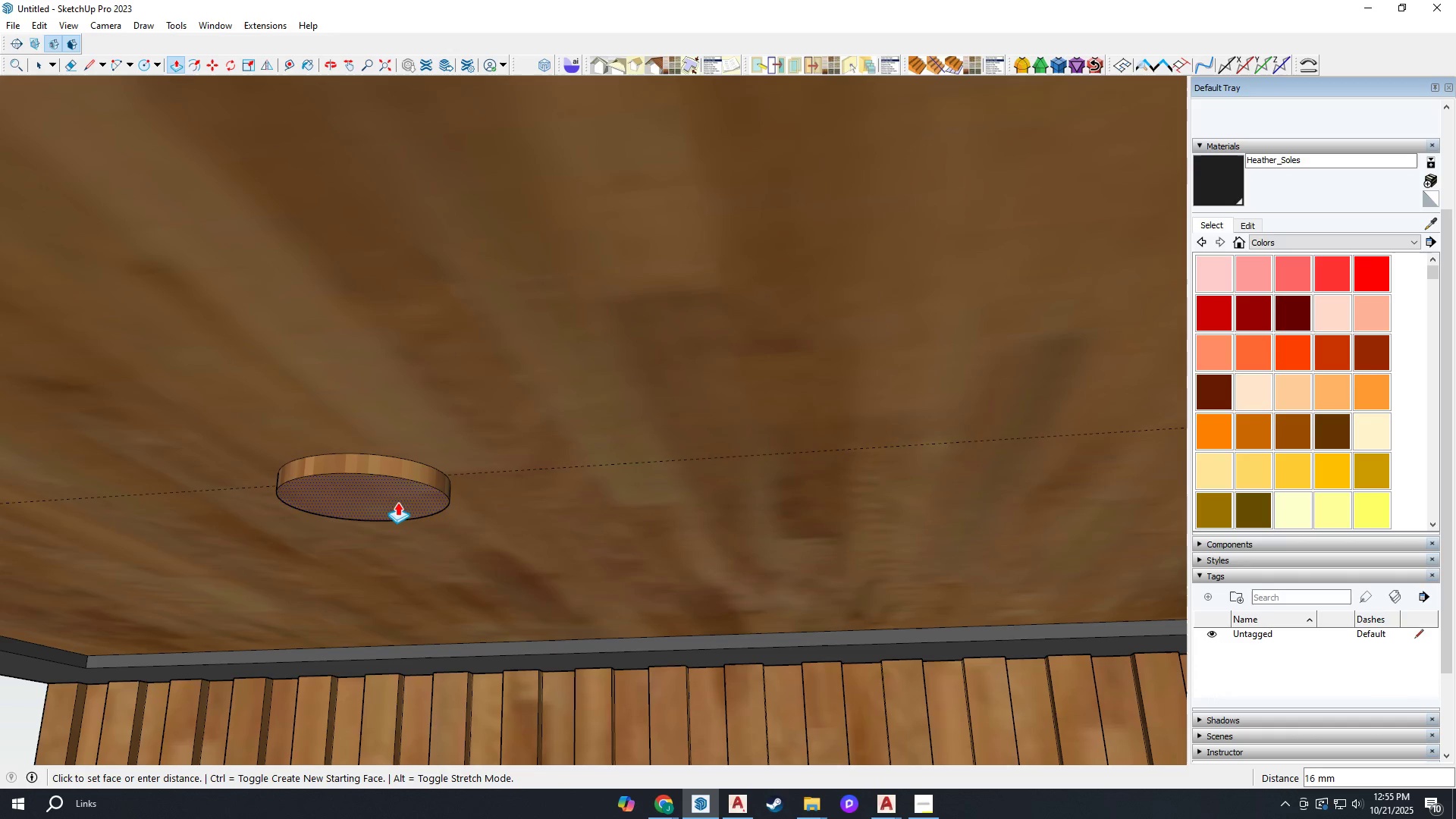 
left_click([397, 504])
 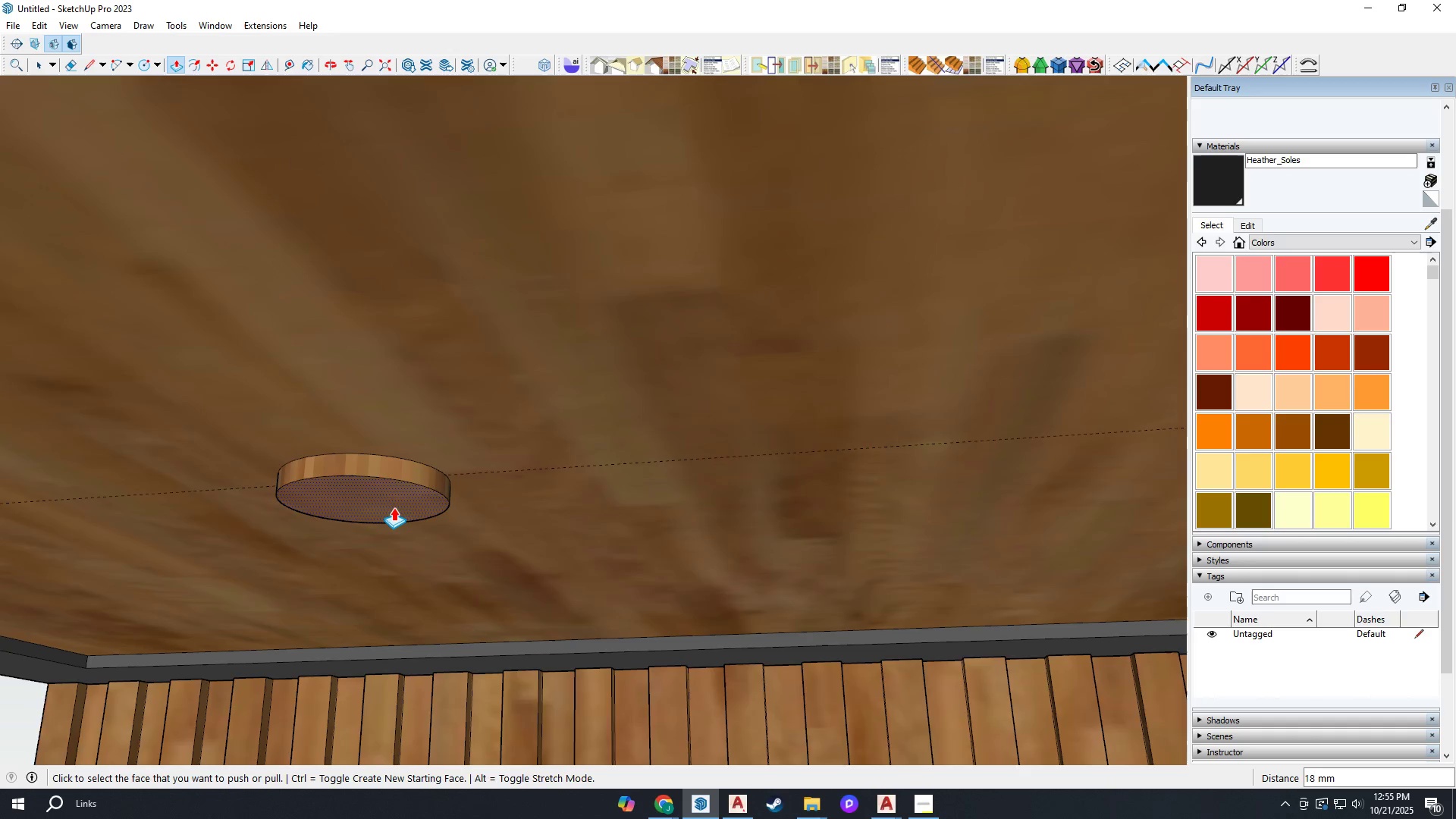 
scroll: coordinate [391, 507], scroll_direction: up, amount: 3.0
 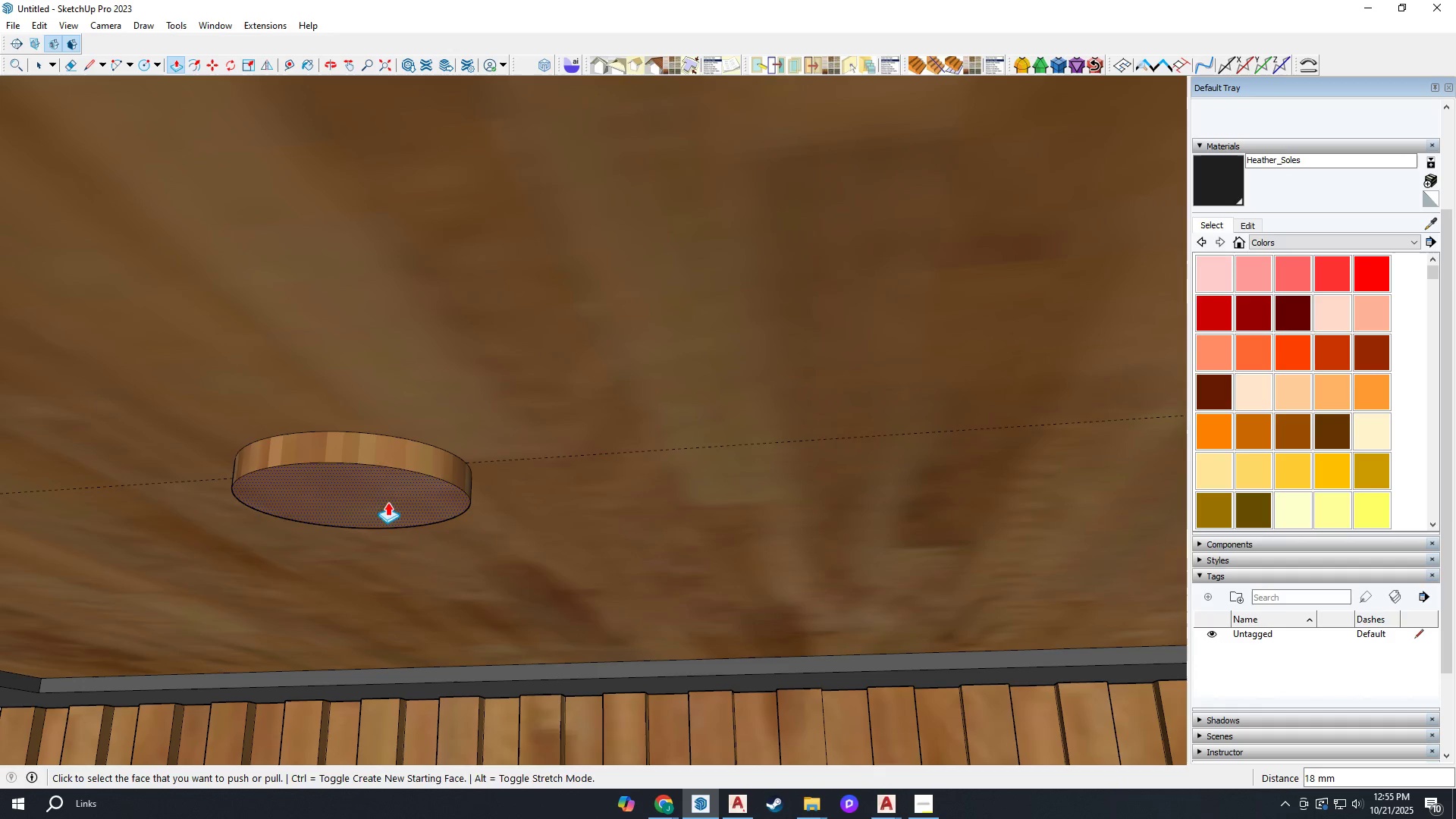 
key(F)
 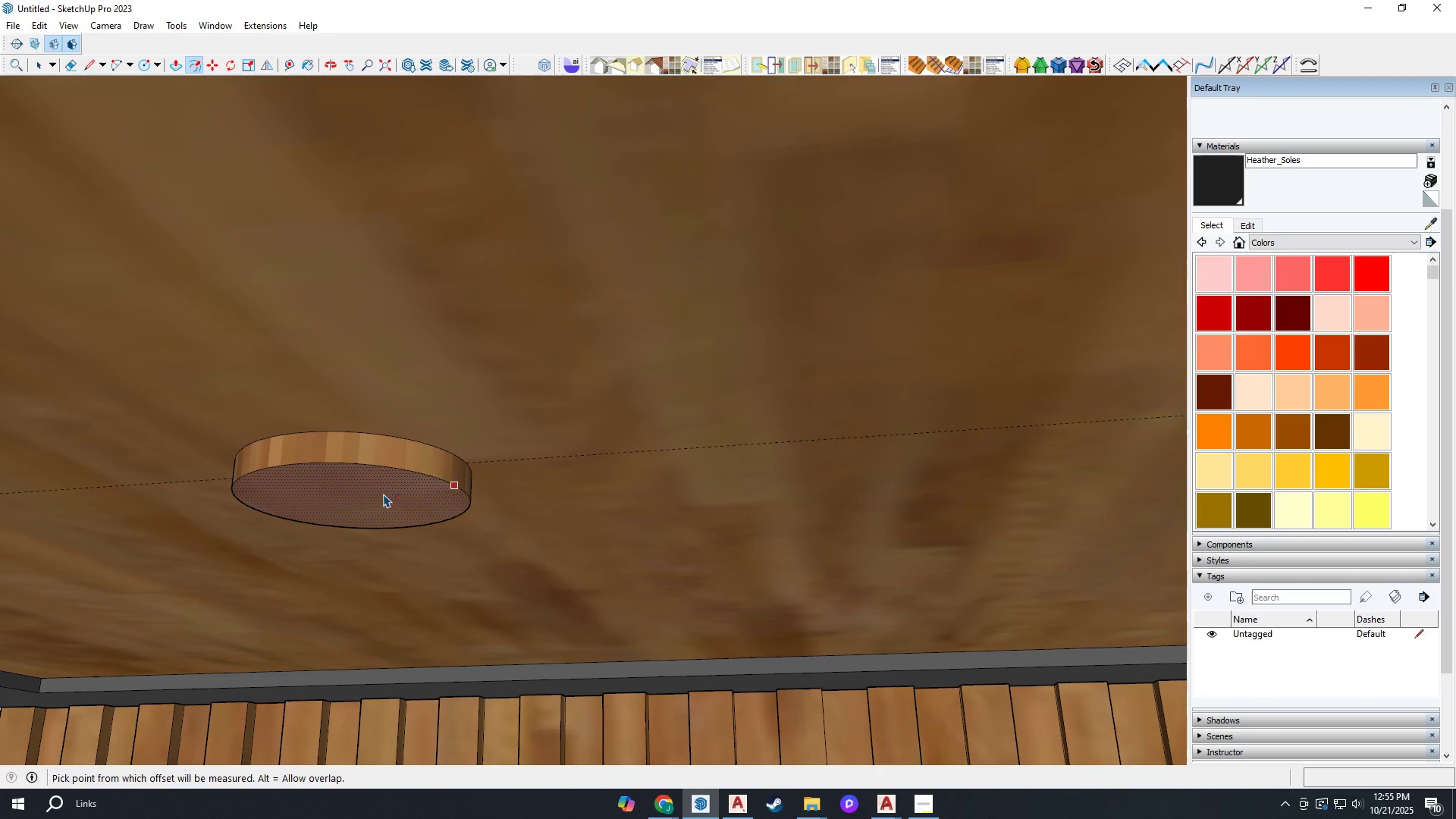 
left_click([383, 494])
 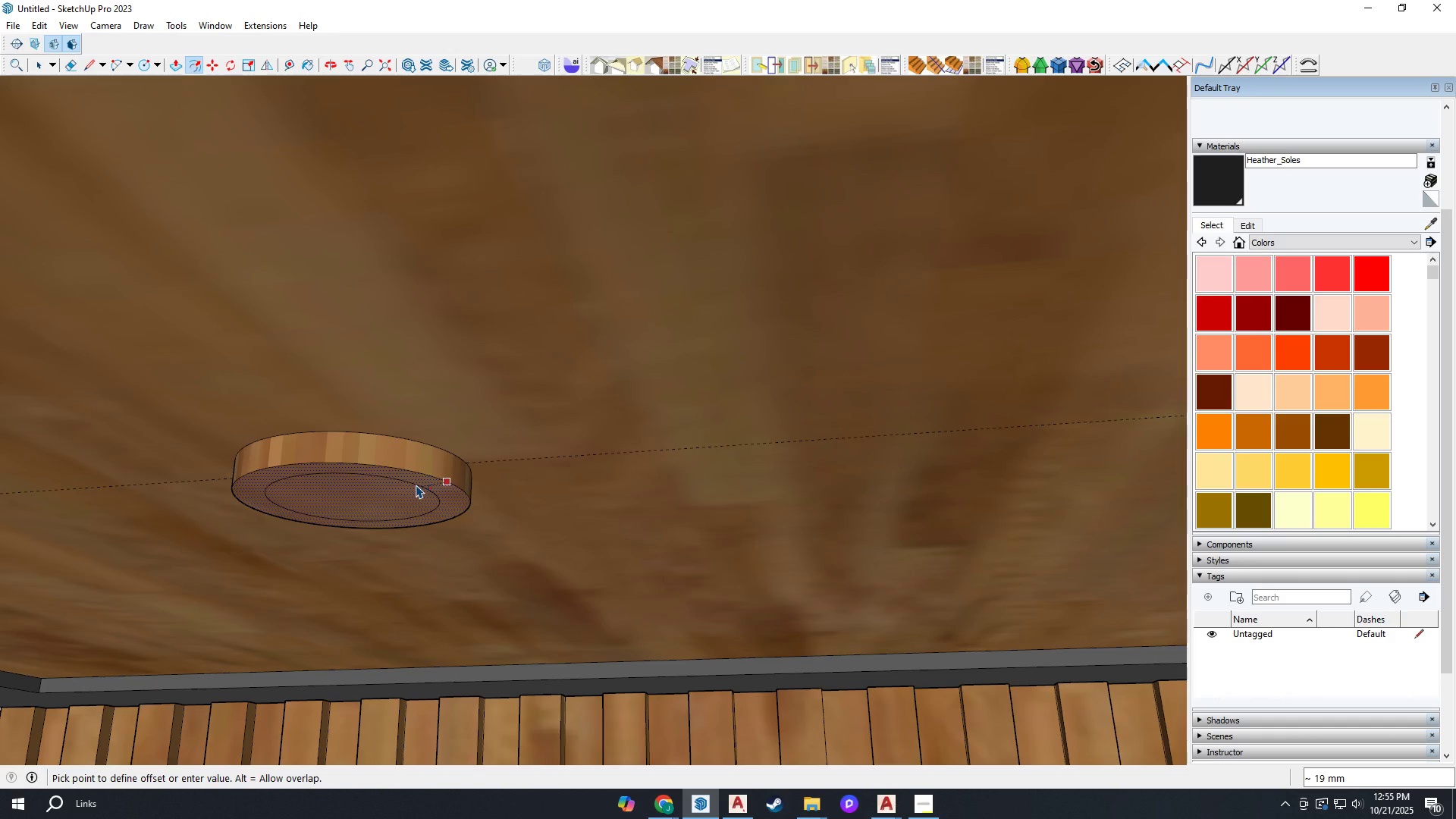 
type(20)
 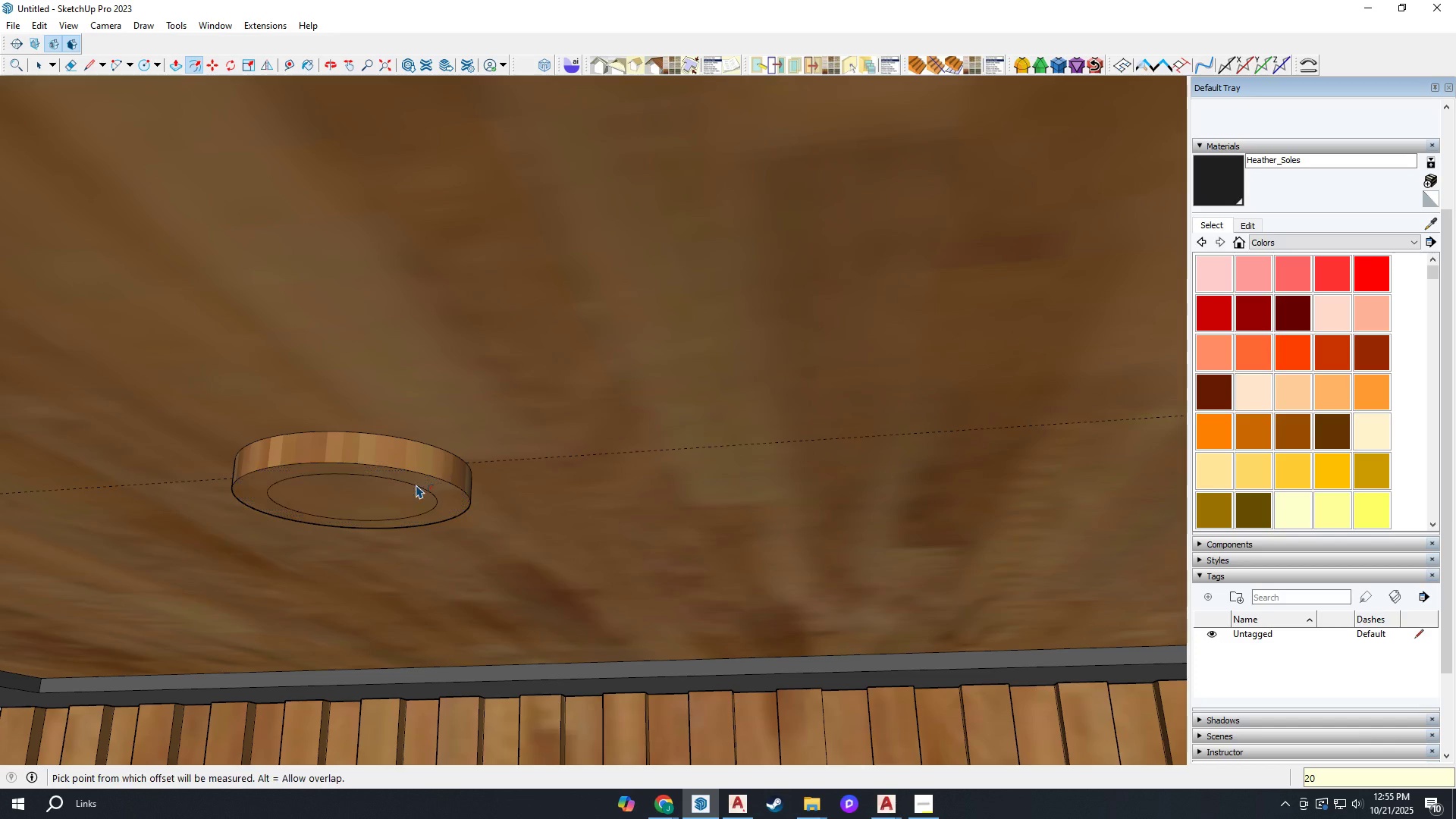 
key(Enter)
 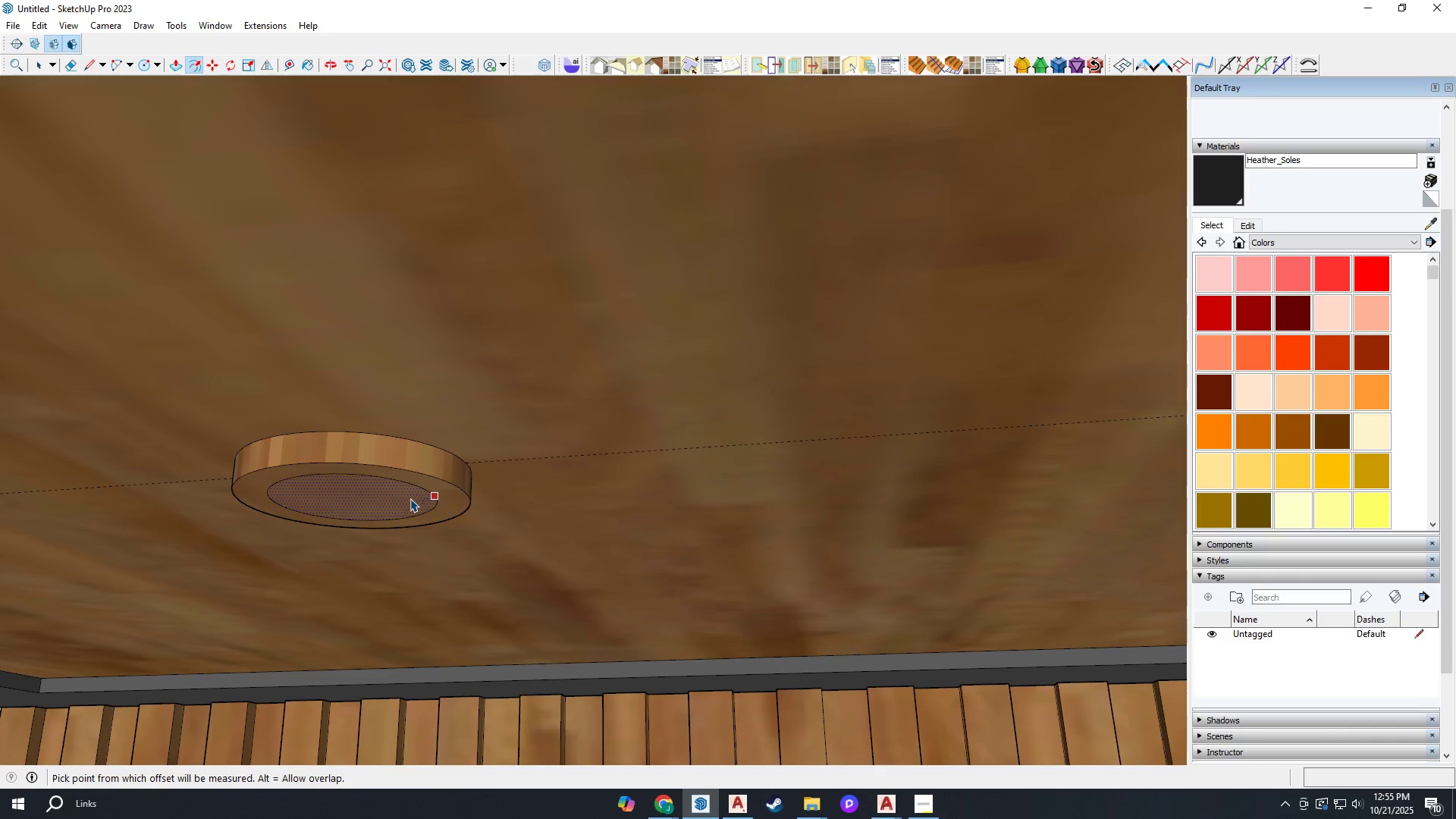 
scroll: coordinate [411, 498], scroll_direction: up, amount: 2.0
 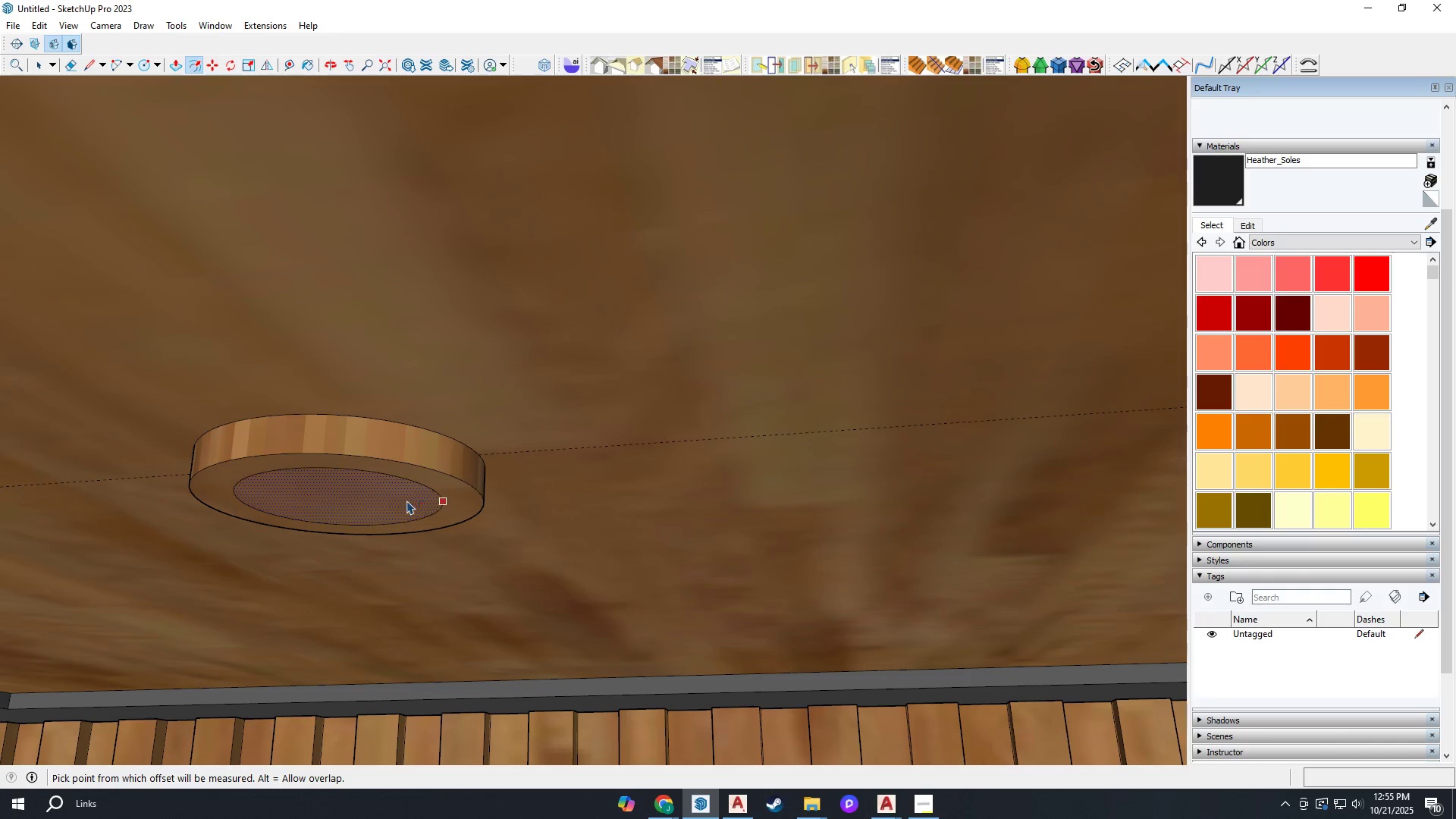 
key(P)
 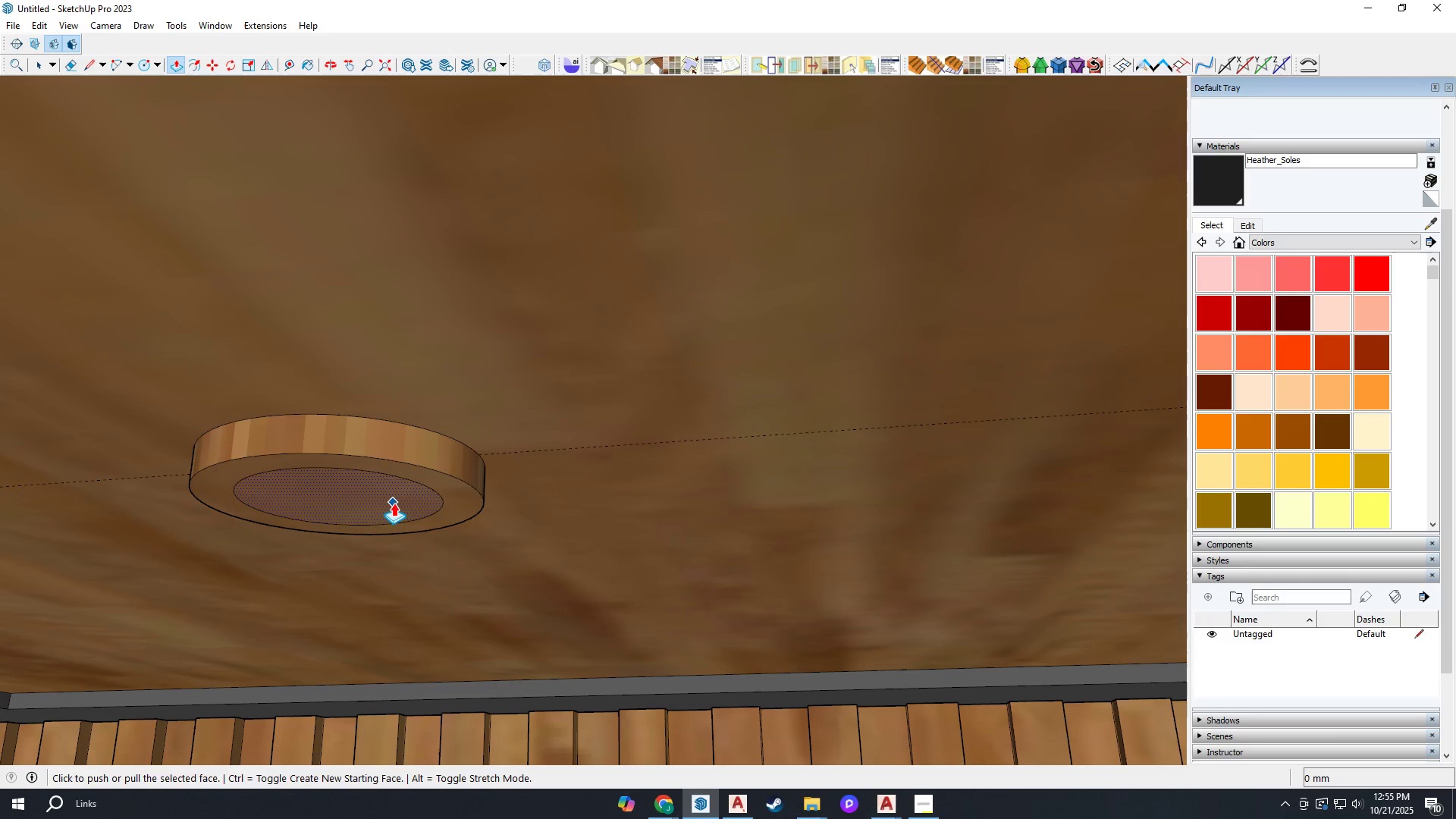 
left_click([393, 504])
 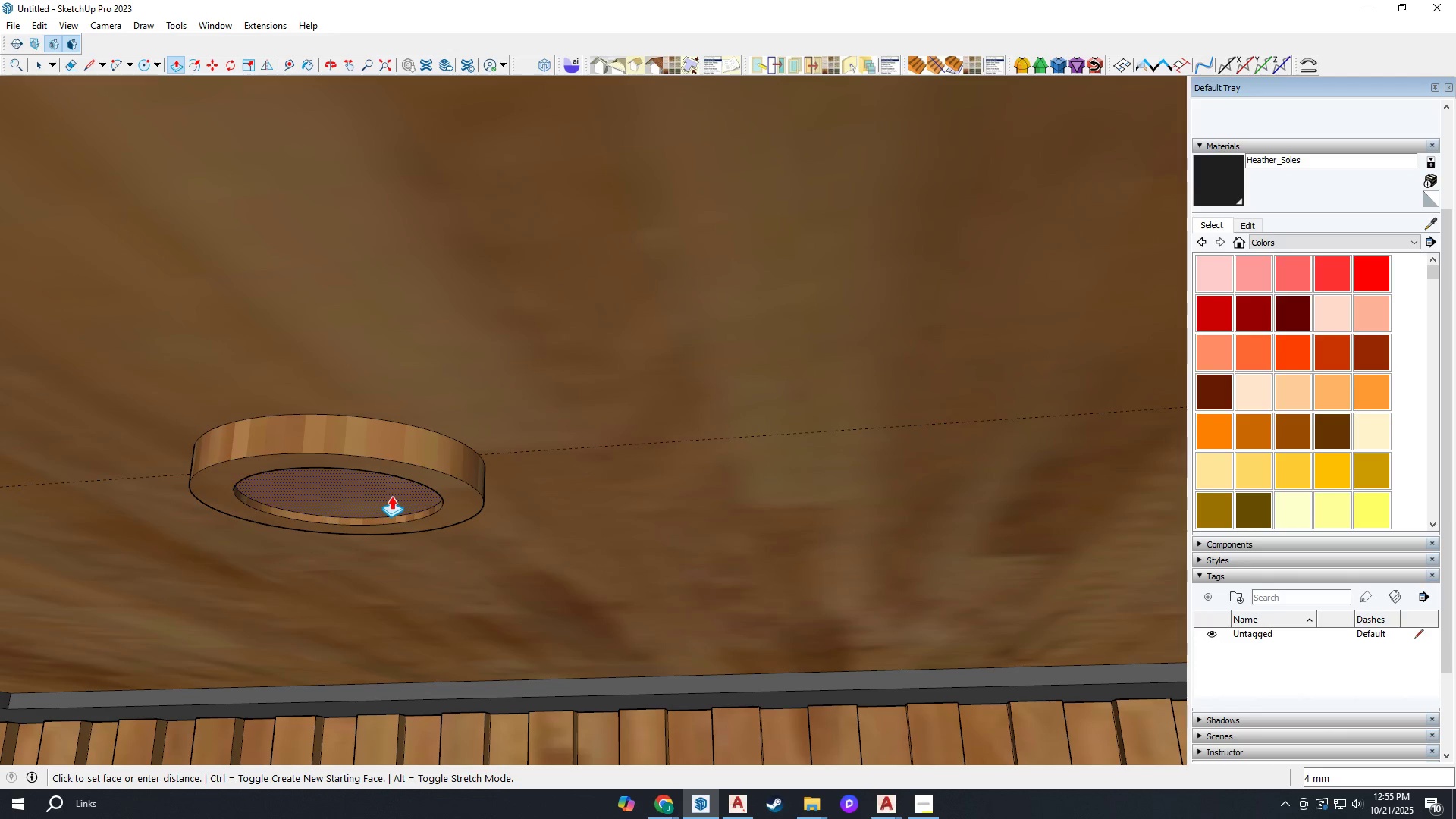 
left_click([391, 496])
 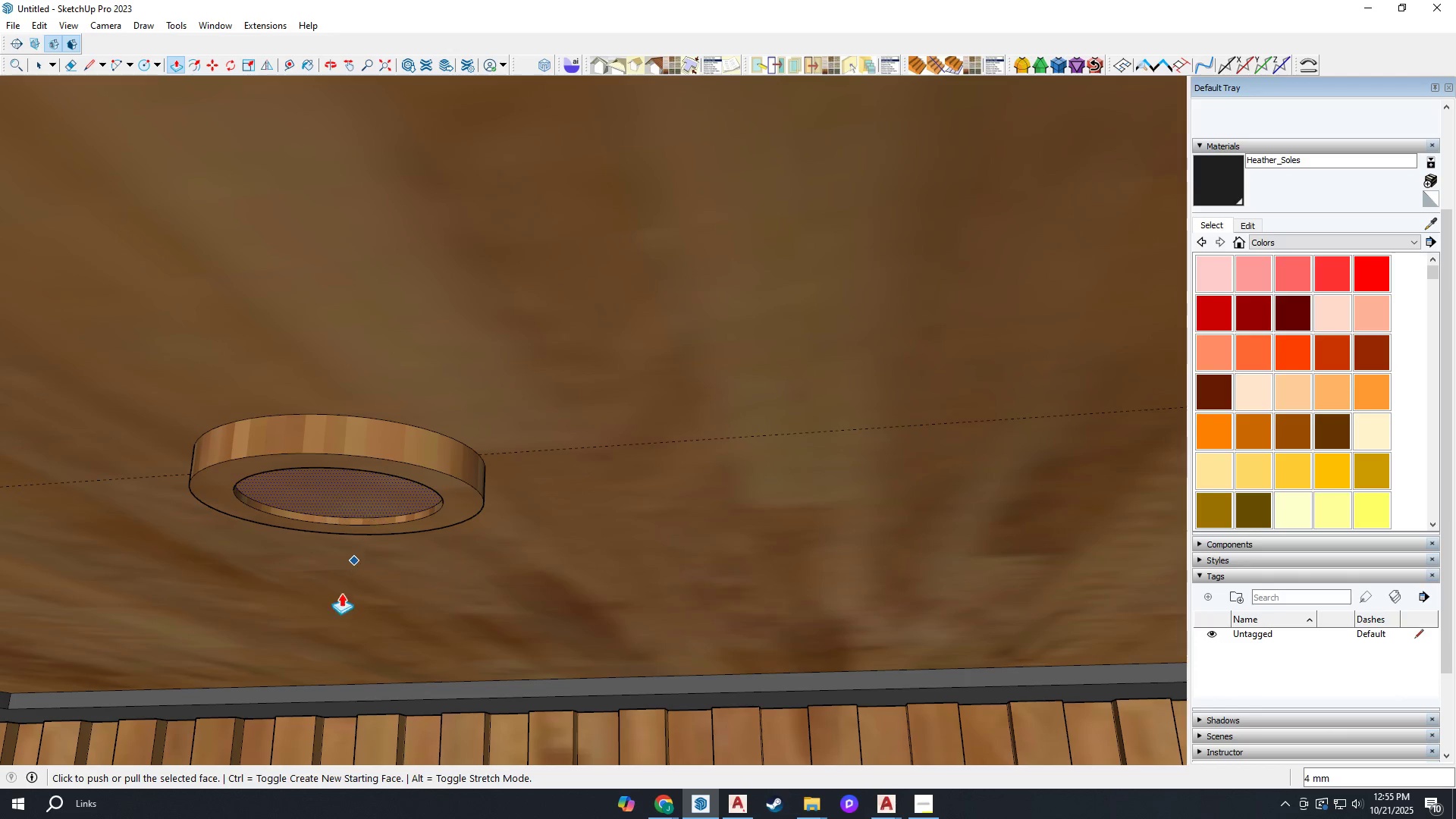 
scroll: coordinate [336, 628], scroll_direction: down, amount: 5.0
 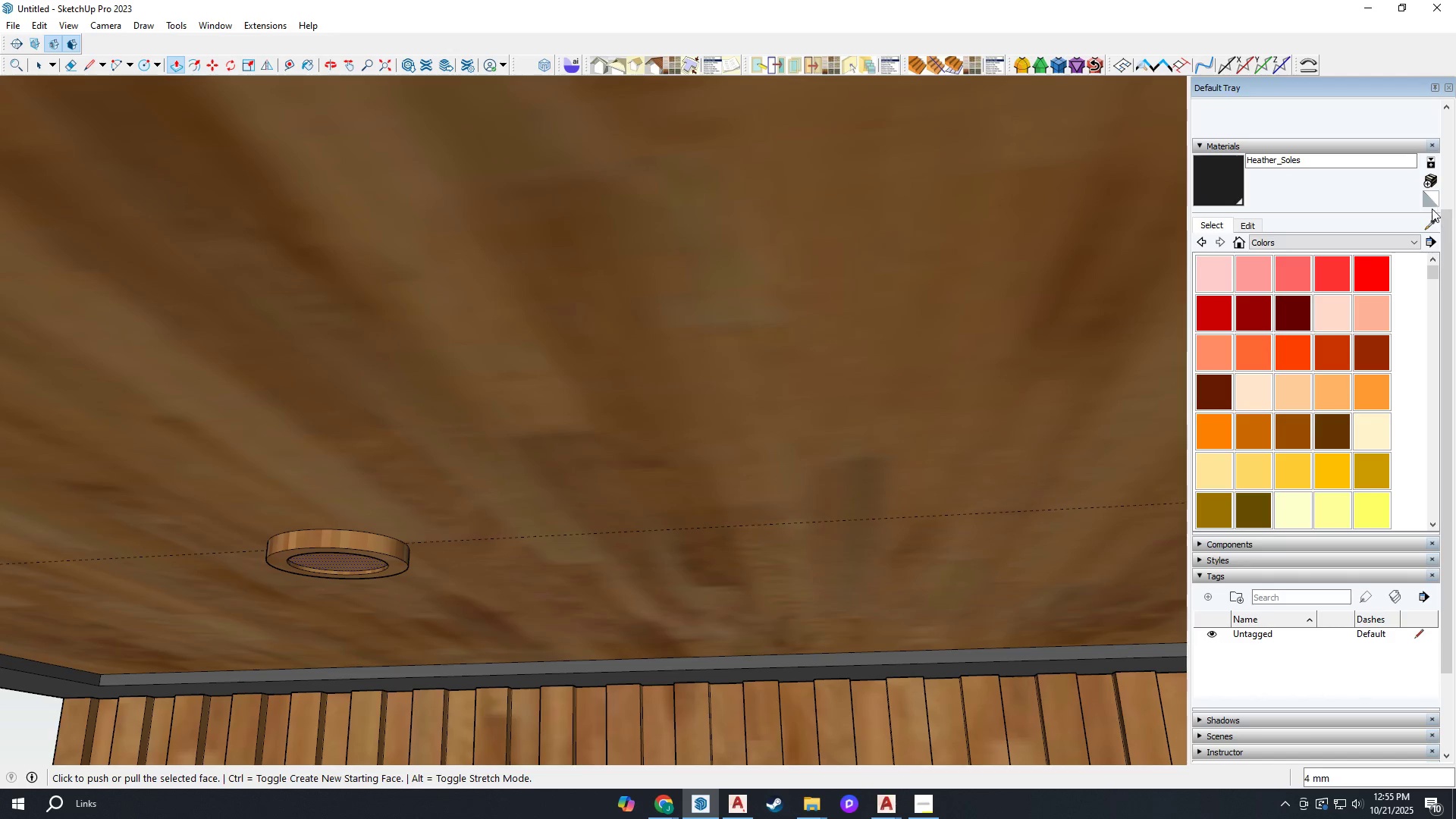 
left_click([1425, 224])
 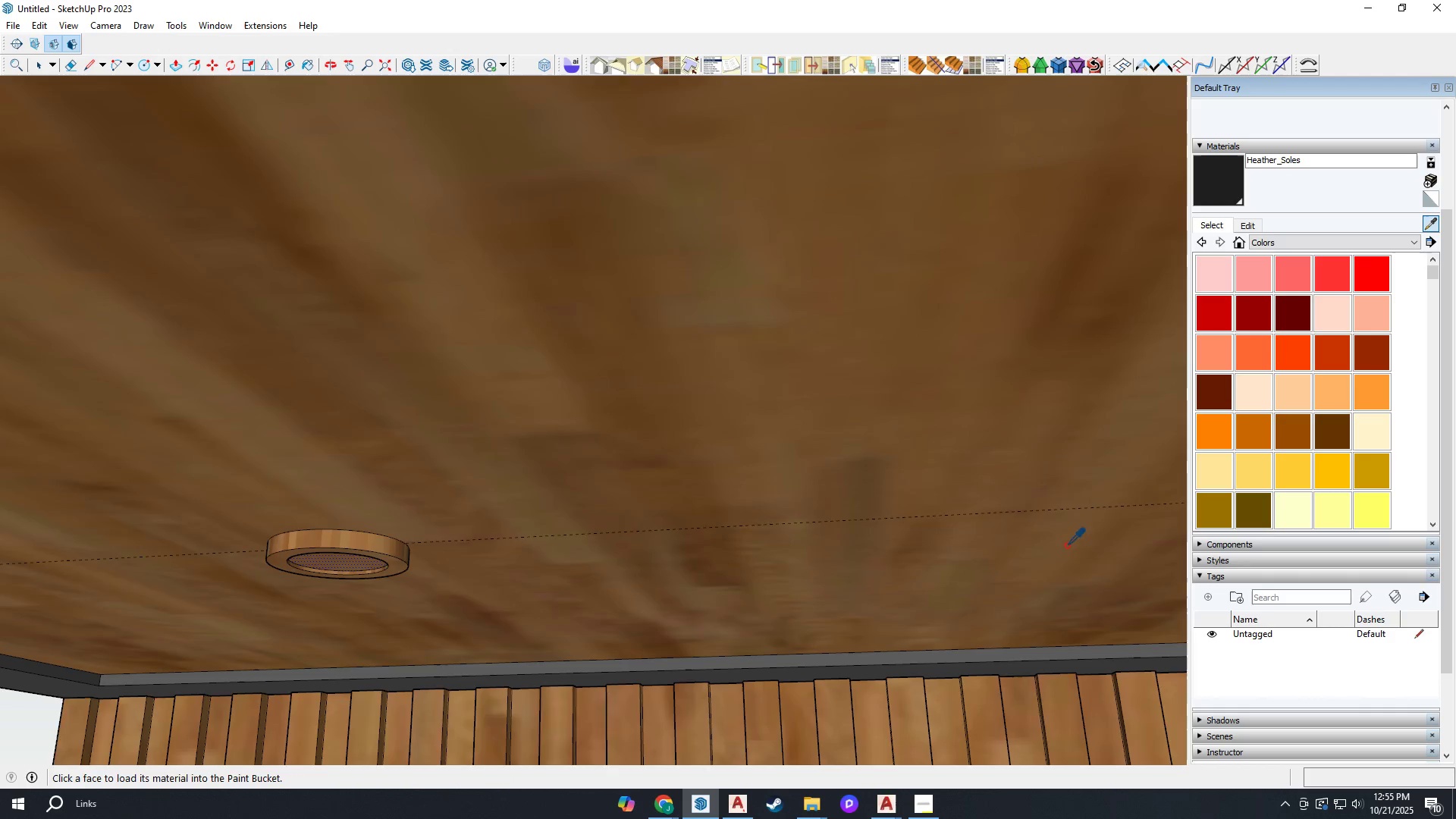 
scroll: coordinate [817, 314], scroll_direction: down, amount: 5.0
 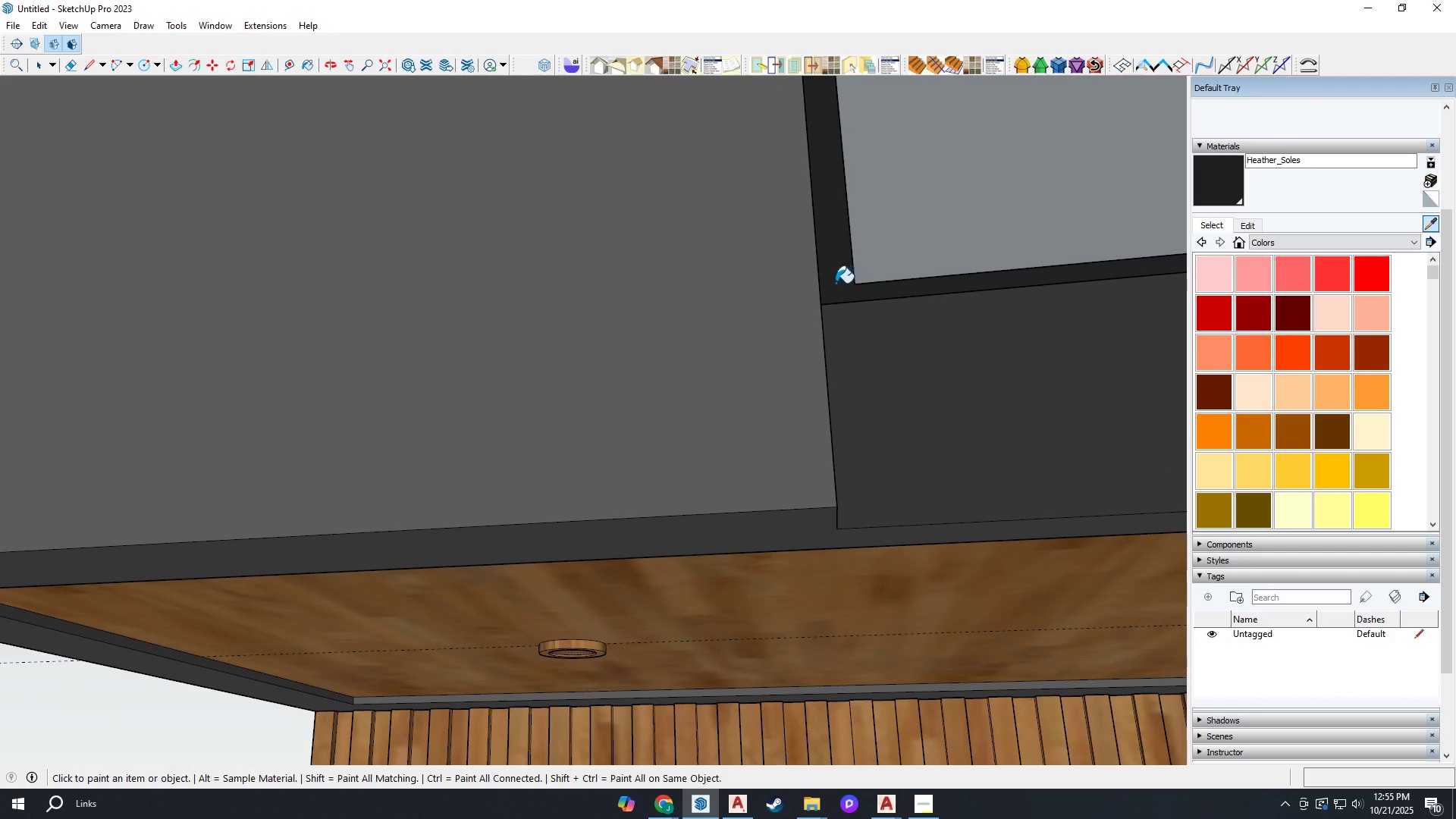 
left_click([836, 283])
 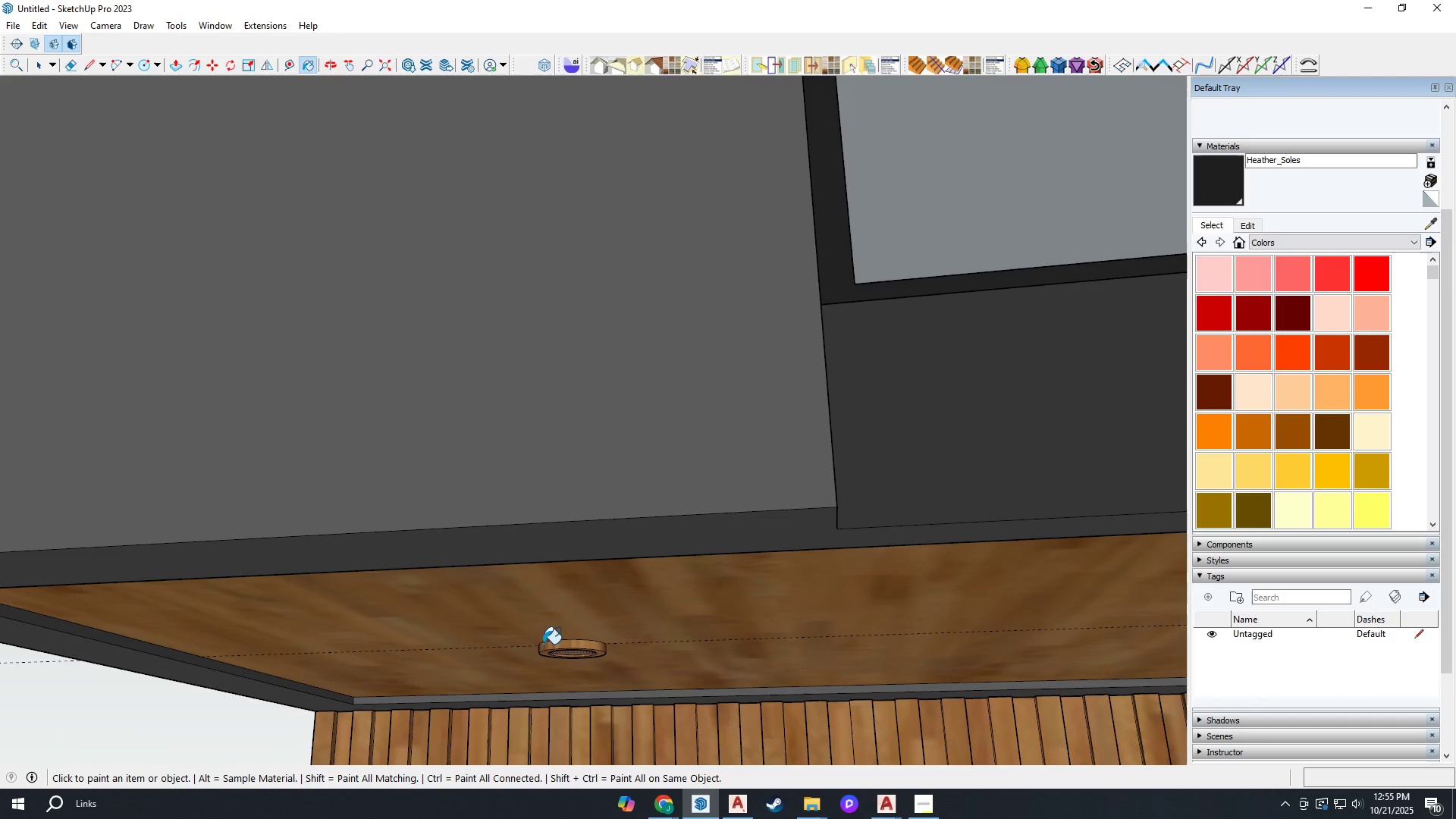 
scroll: coordinate [628, 558], scroll_direction: up, amount: 16.0
 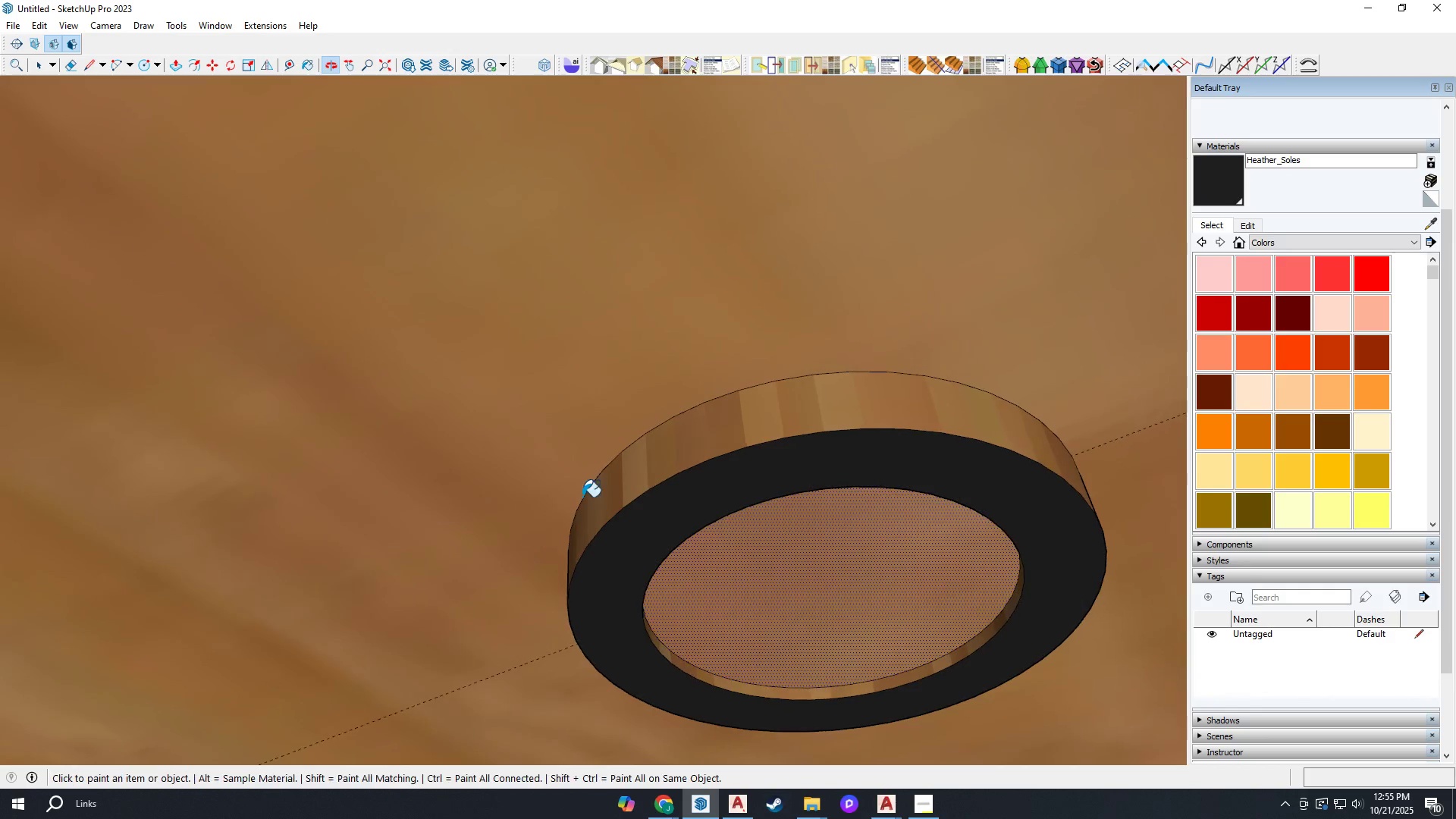 
left_click([620, 557])
 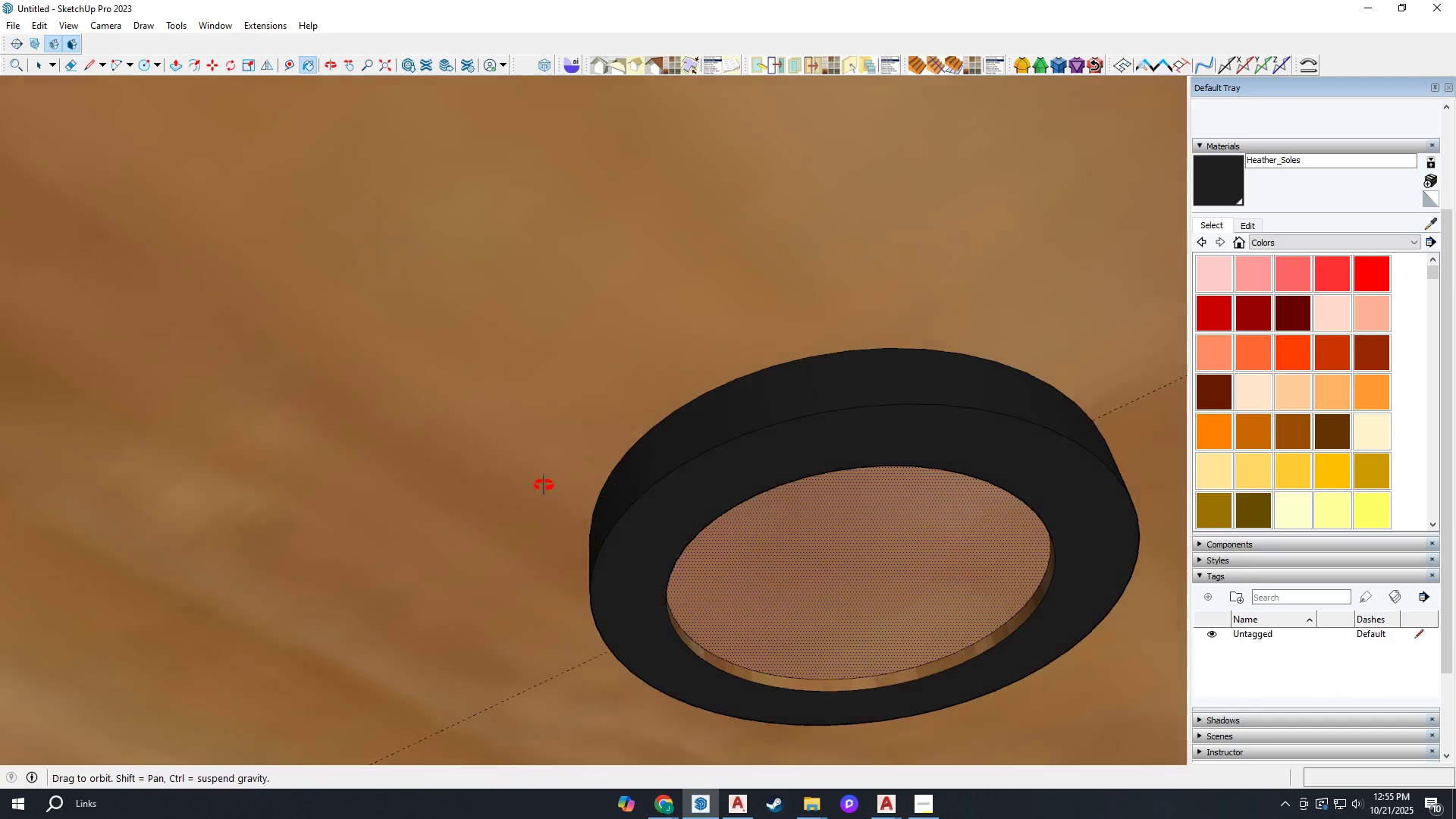 
scroll: coordinate [844, 566], scroll_direction: up, amount: 4.0
 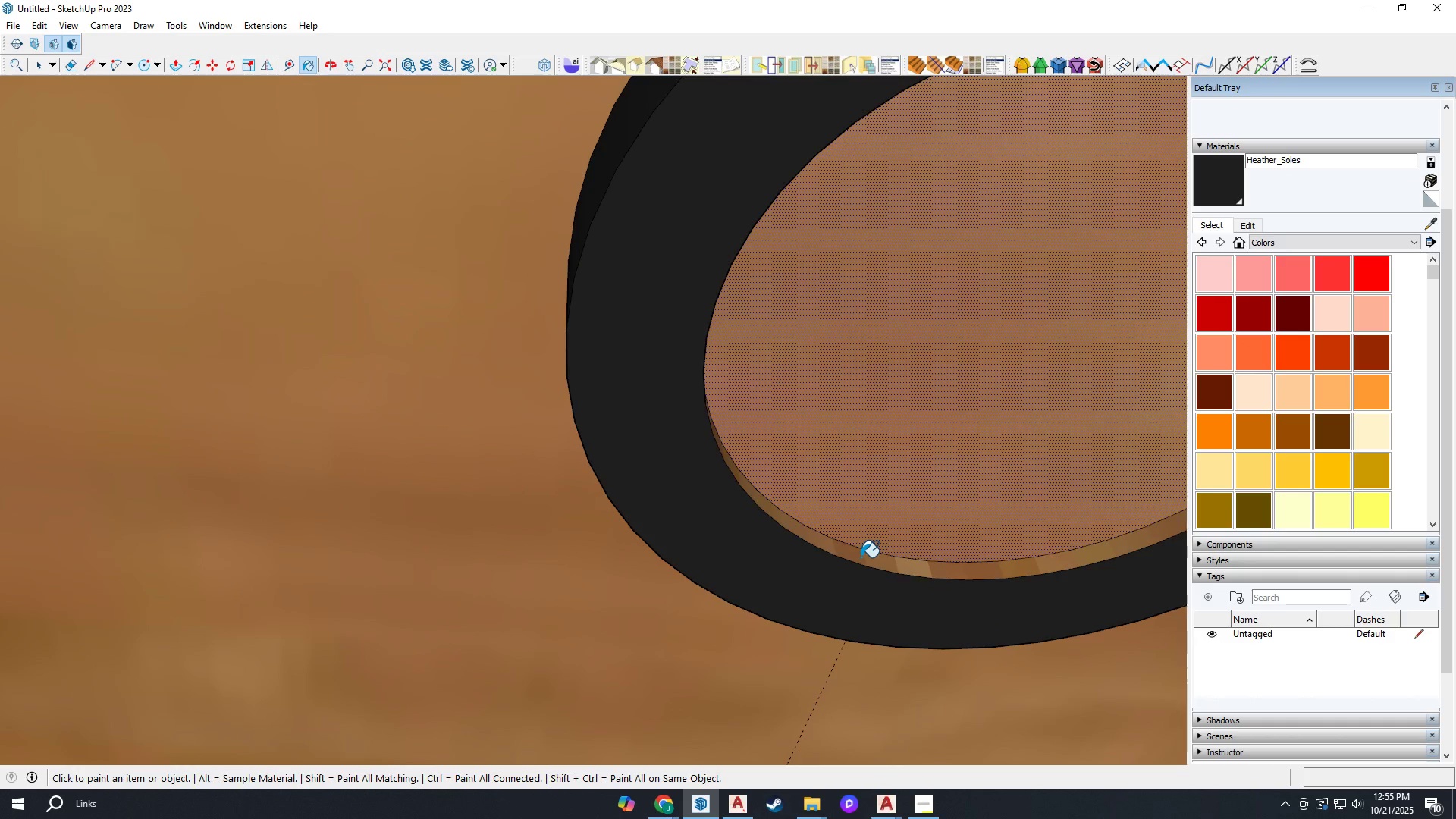 
left_click([861, 557])
 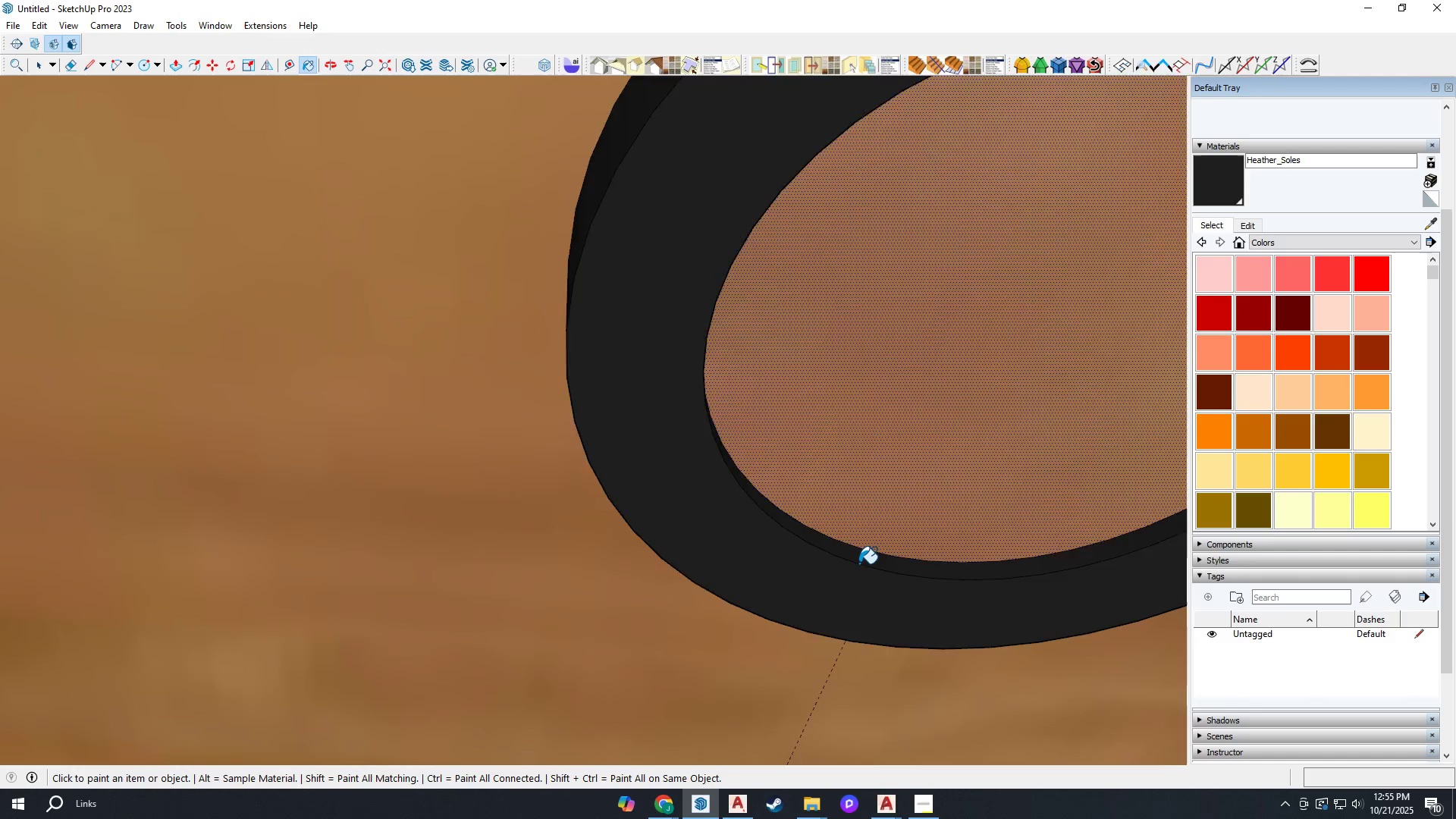 
scroll: coordinate [872, 503], scroll_direction: down, amount: 29.0
 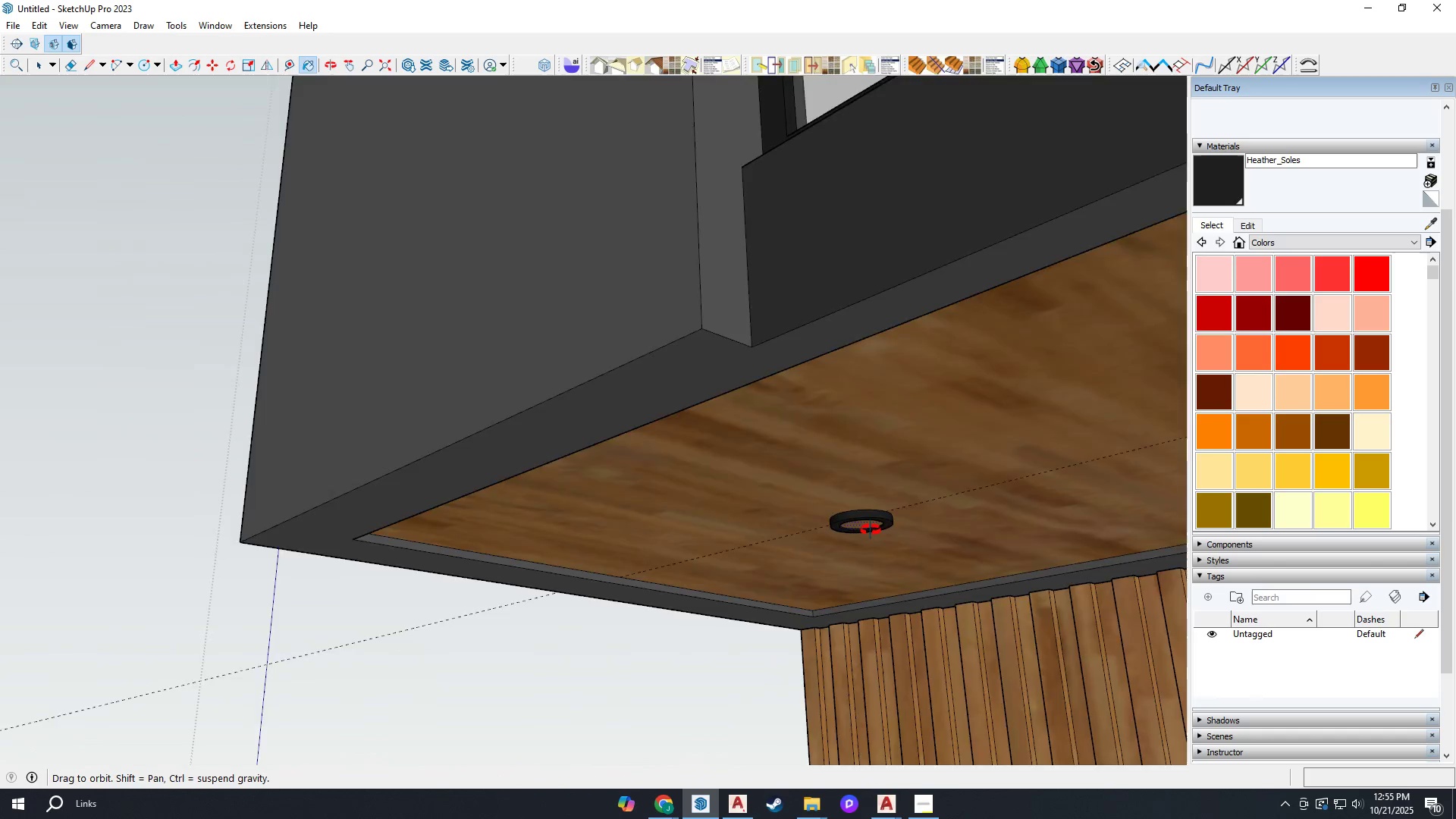 
scroll: coordinate [390, 639], scroll_direction: up, amount: 11.0
 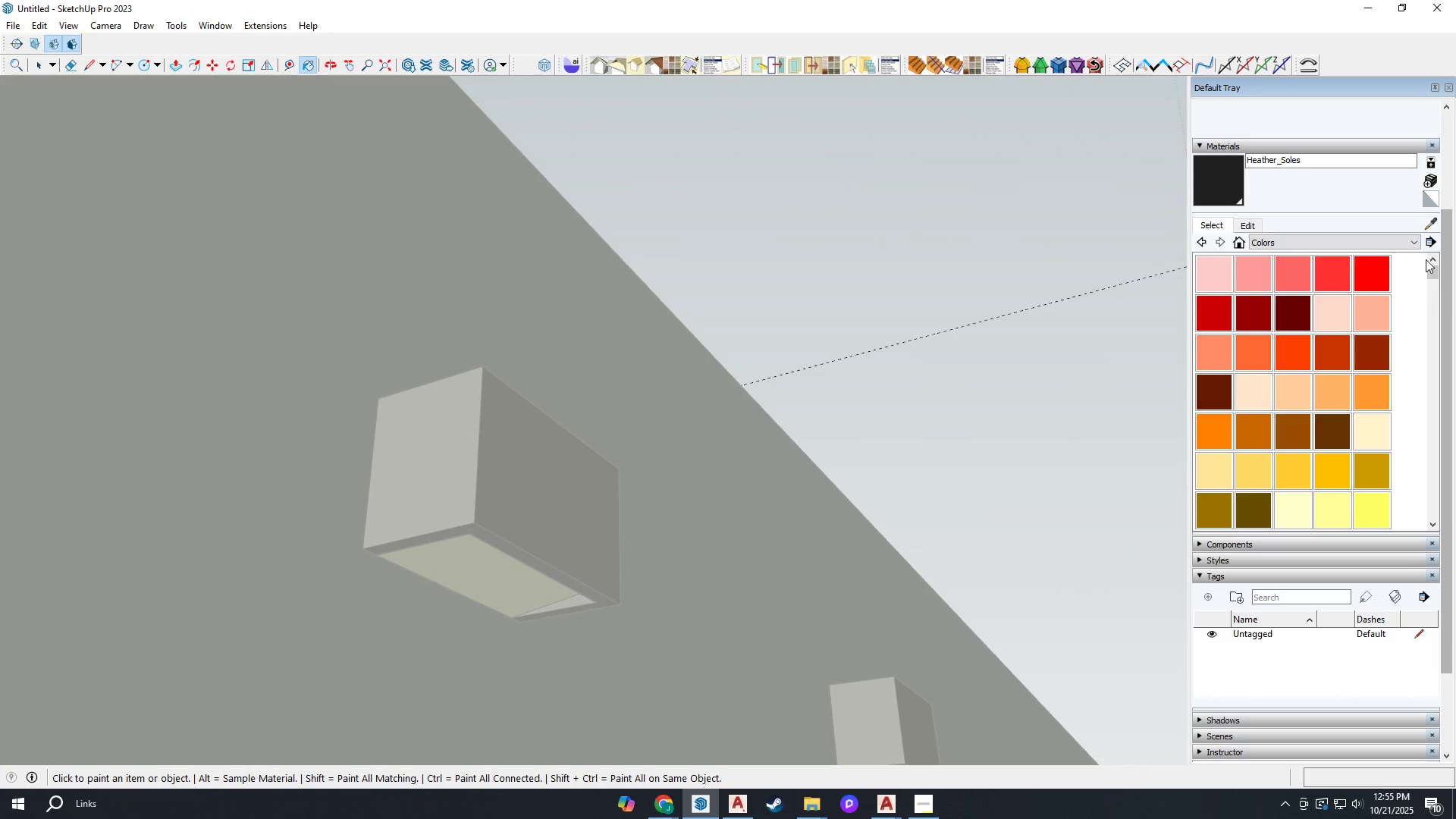 
left_click([1426, 218])
 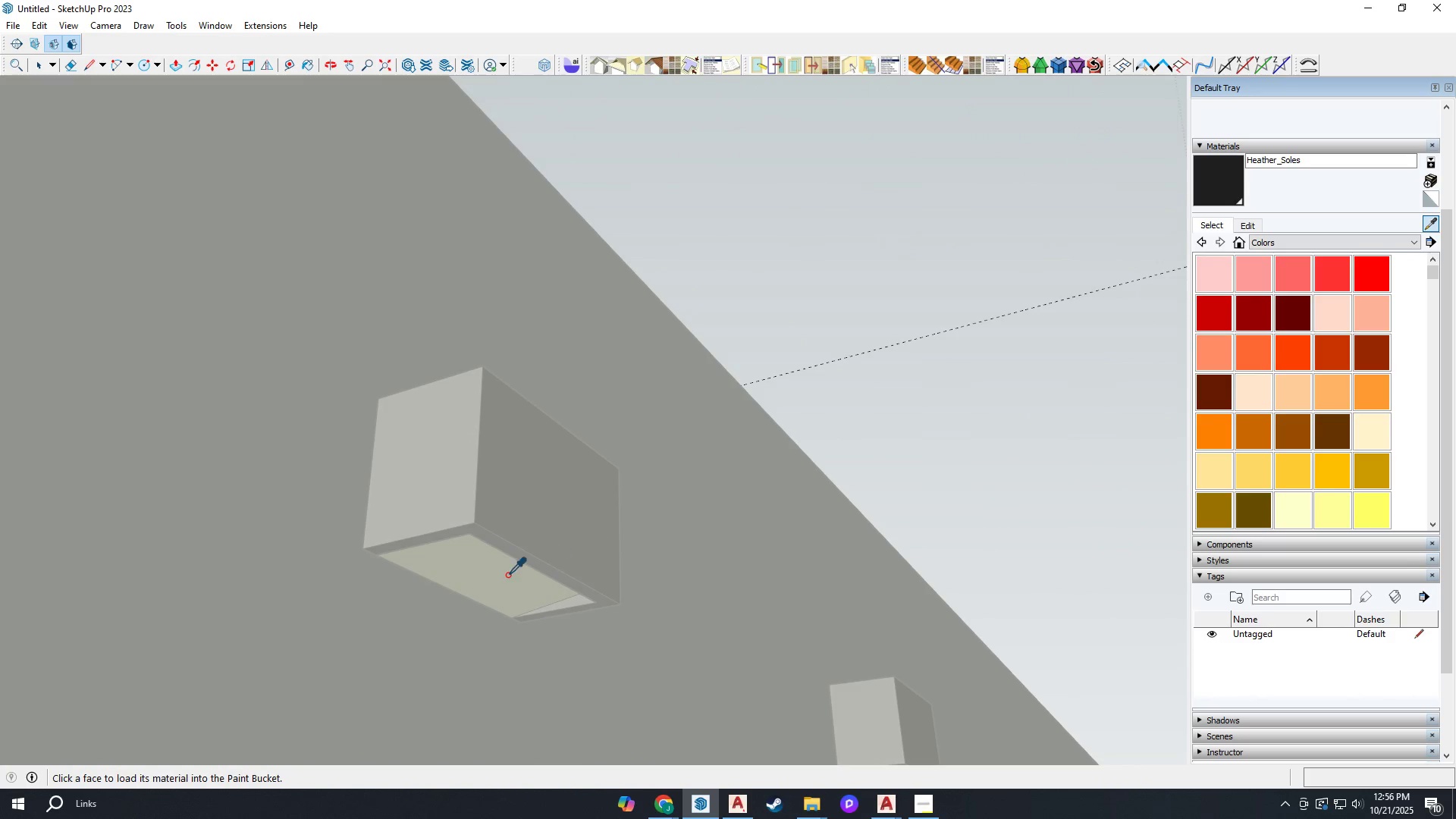 
left_click([505, 575])
 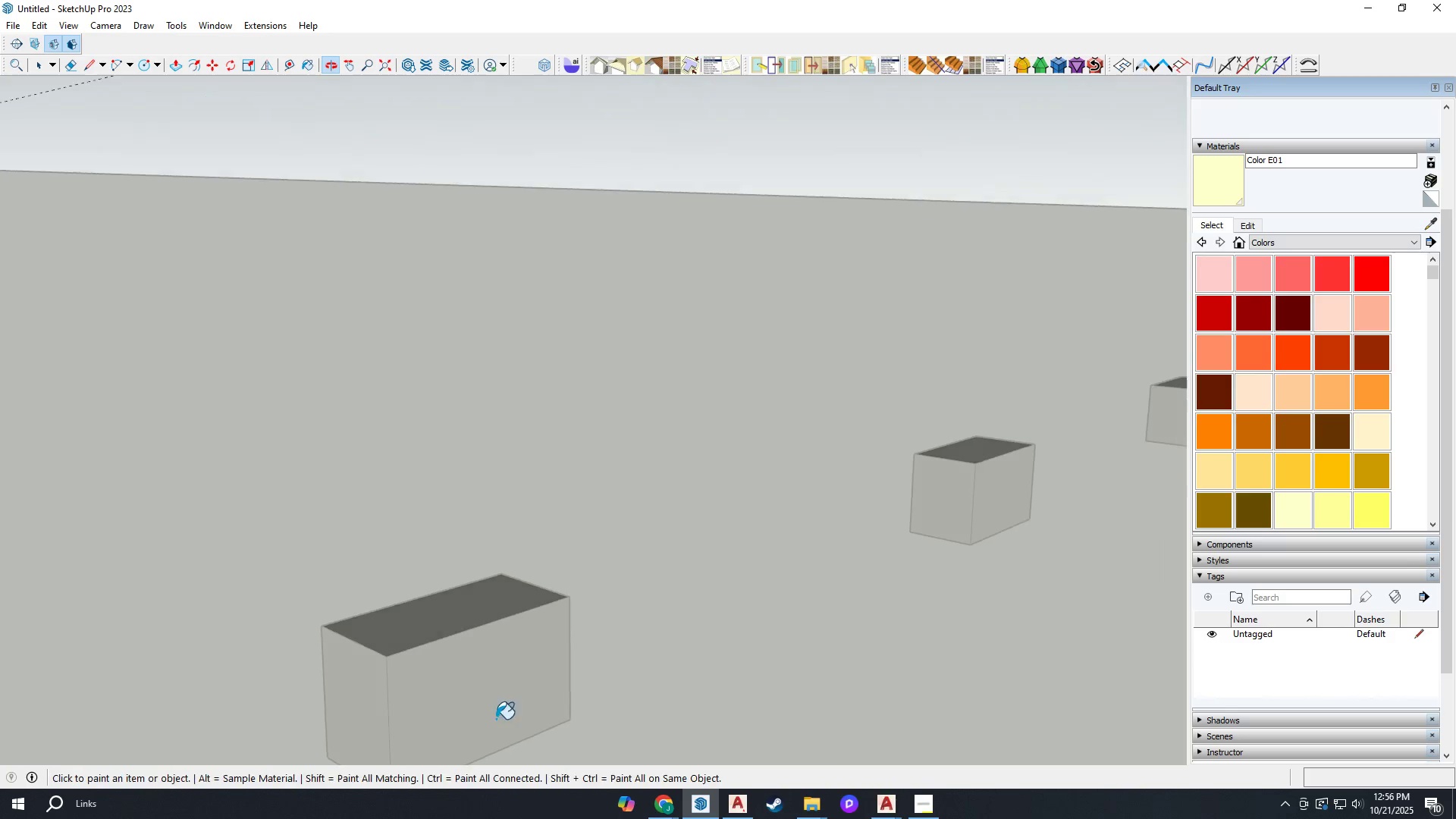 
scroll: coordinate [937, 386], scroll_direction: down, amount: 17.0
 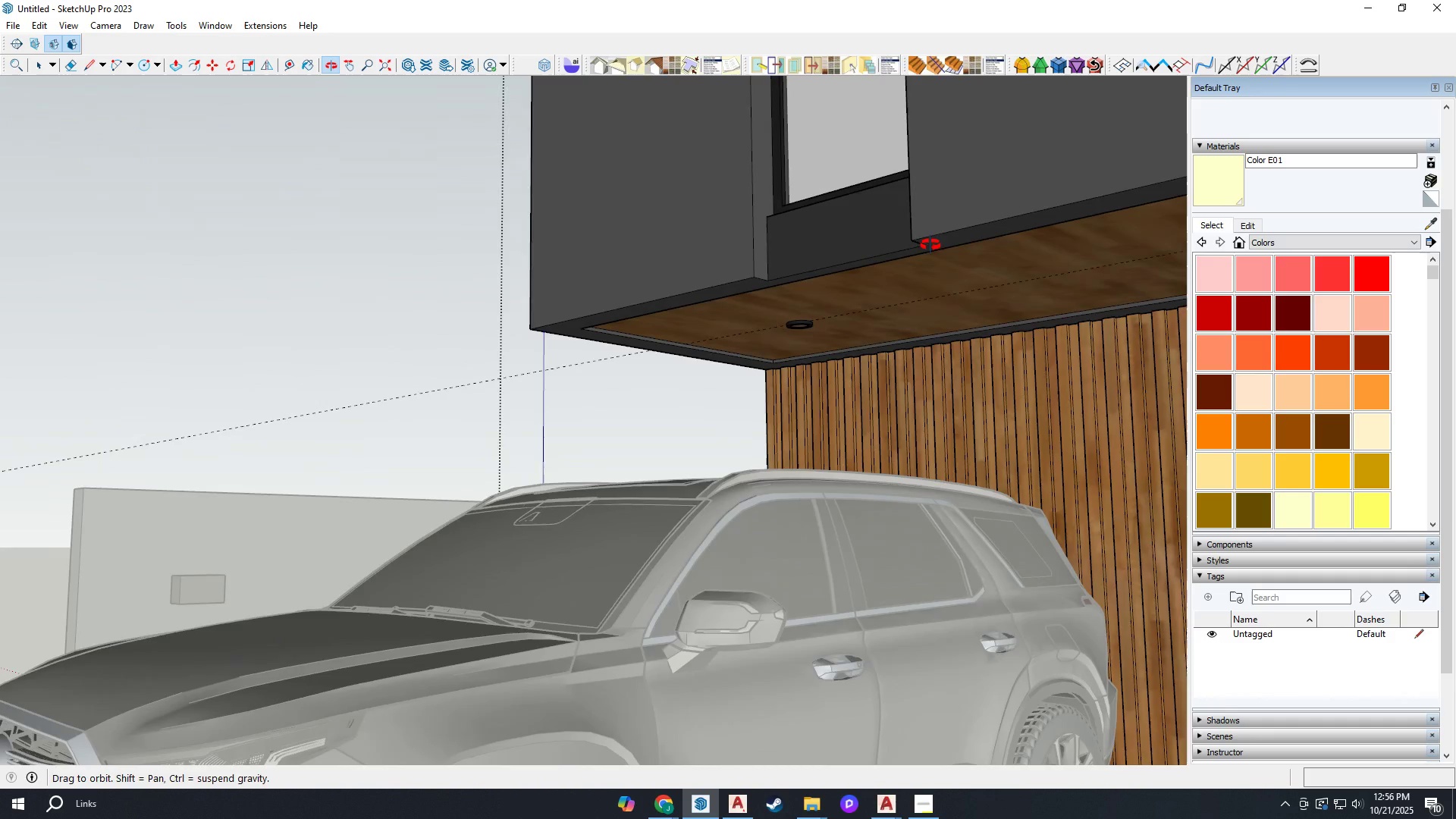 
scroll: coordinate [784, 330], scroll_direction: up, amount: 22.0
 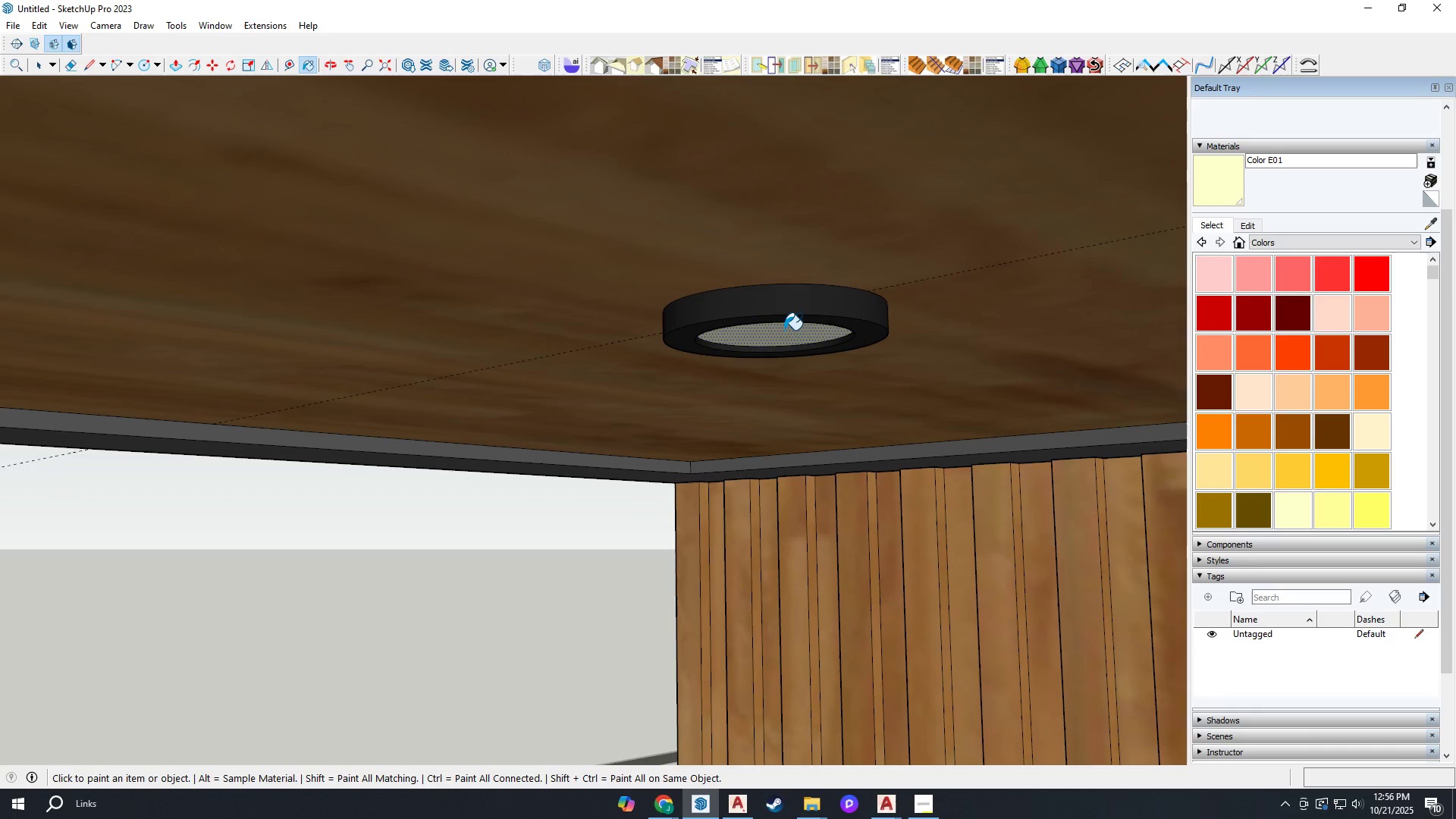 
left_click([784, 330])
 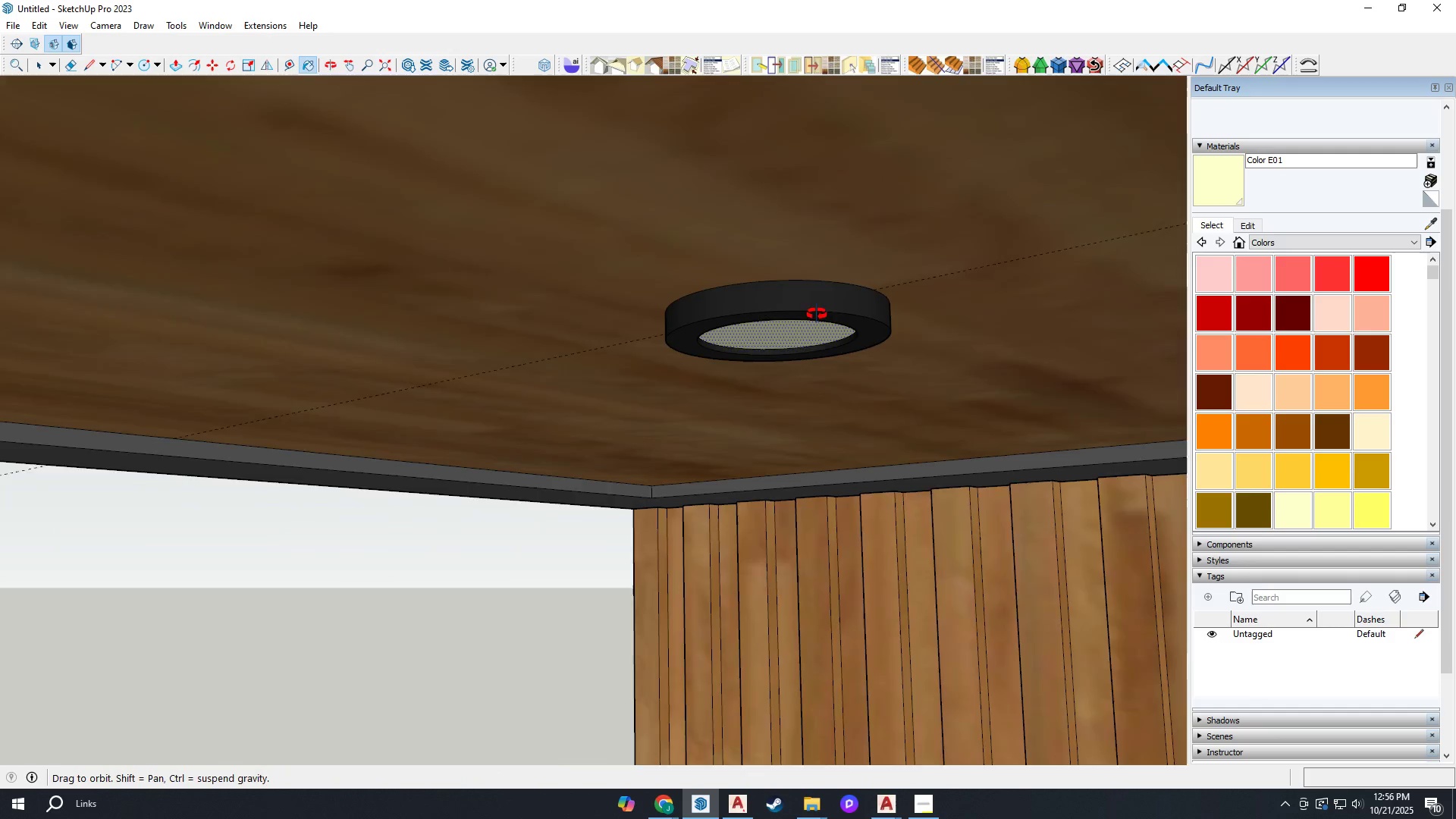 
key(Space)
 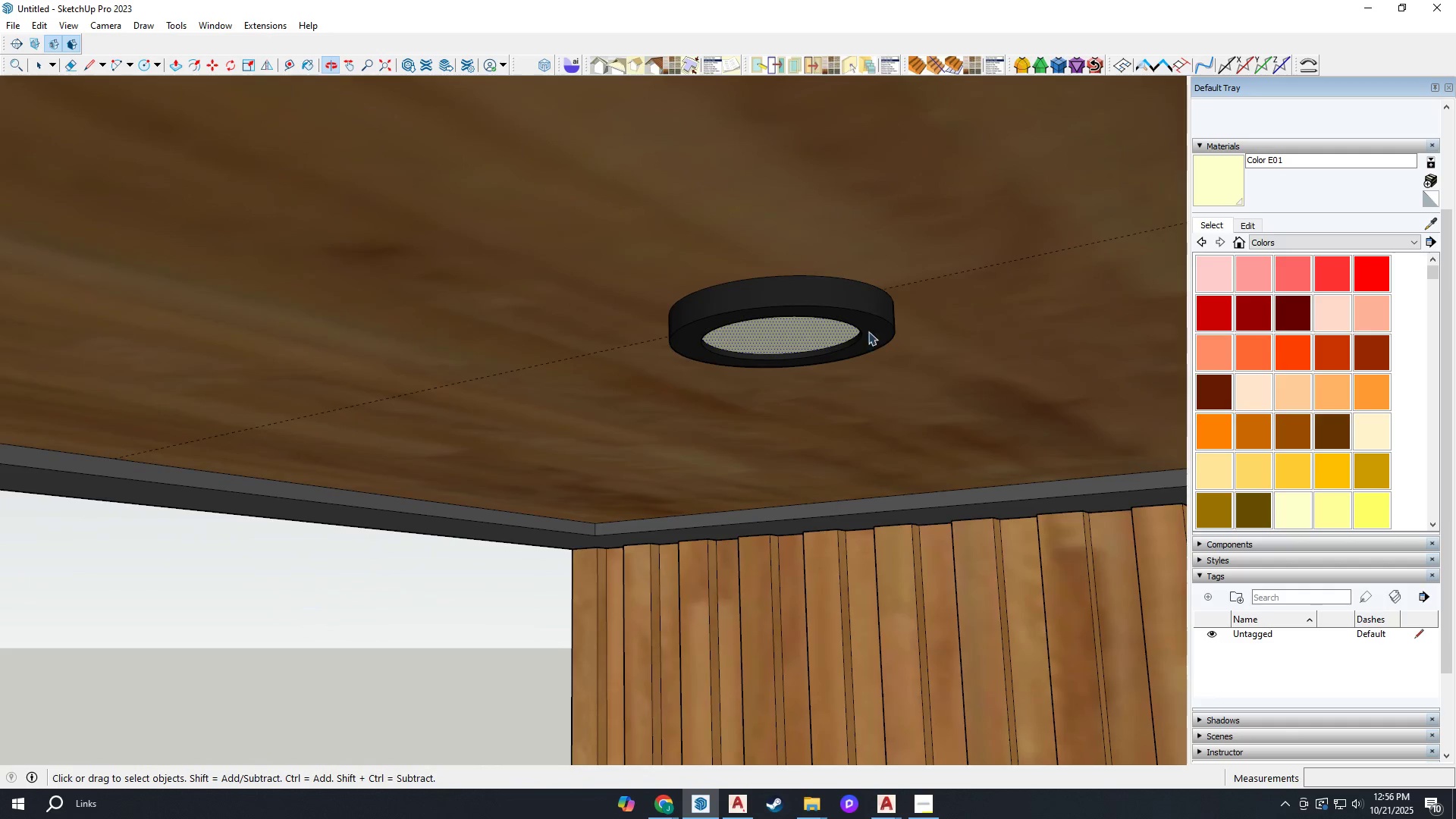 
scroll: coordinate [853, 349], scroll_direction: down, amount: 6.0
 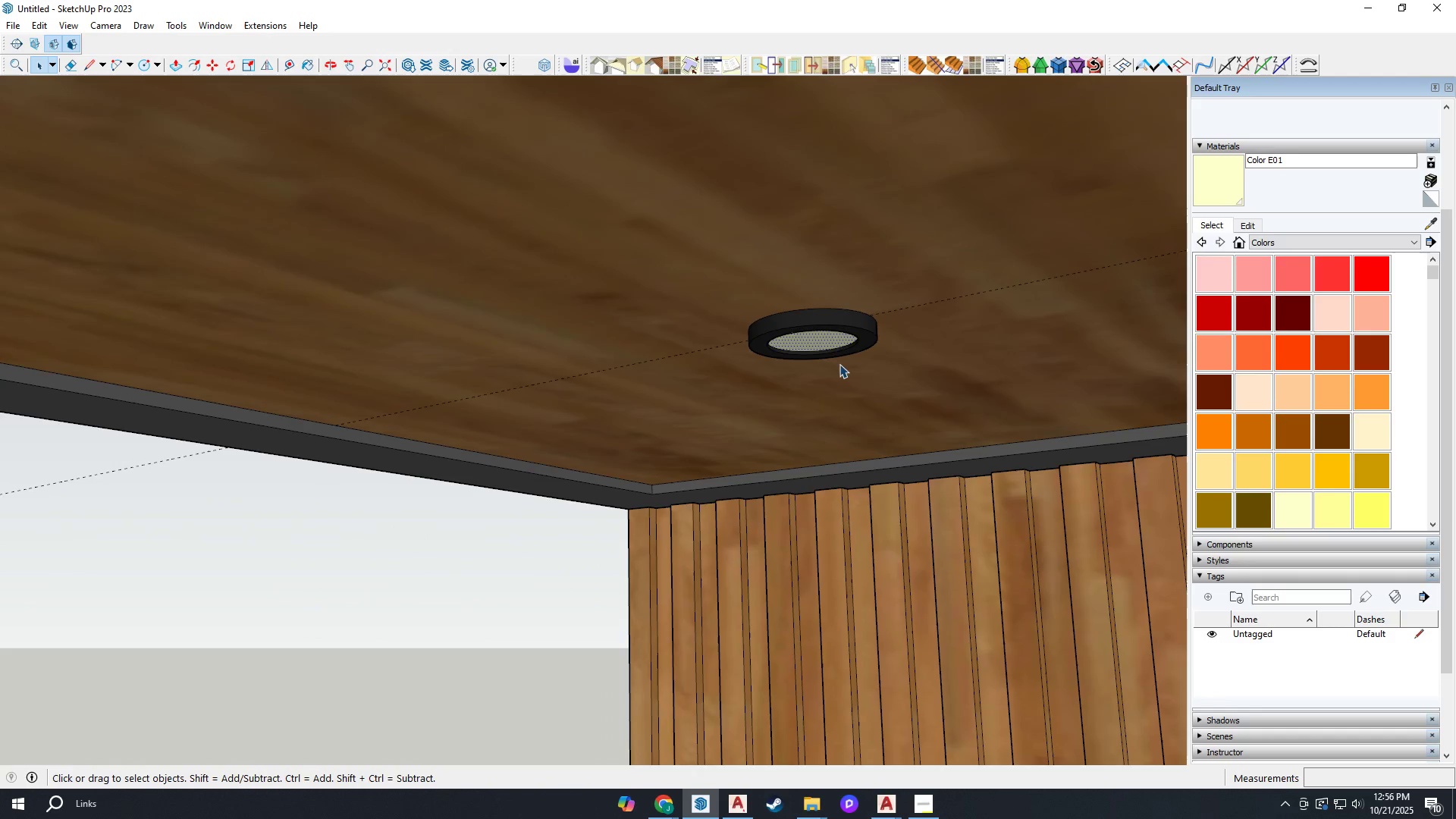 
key(Escape)
 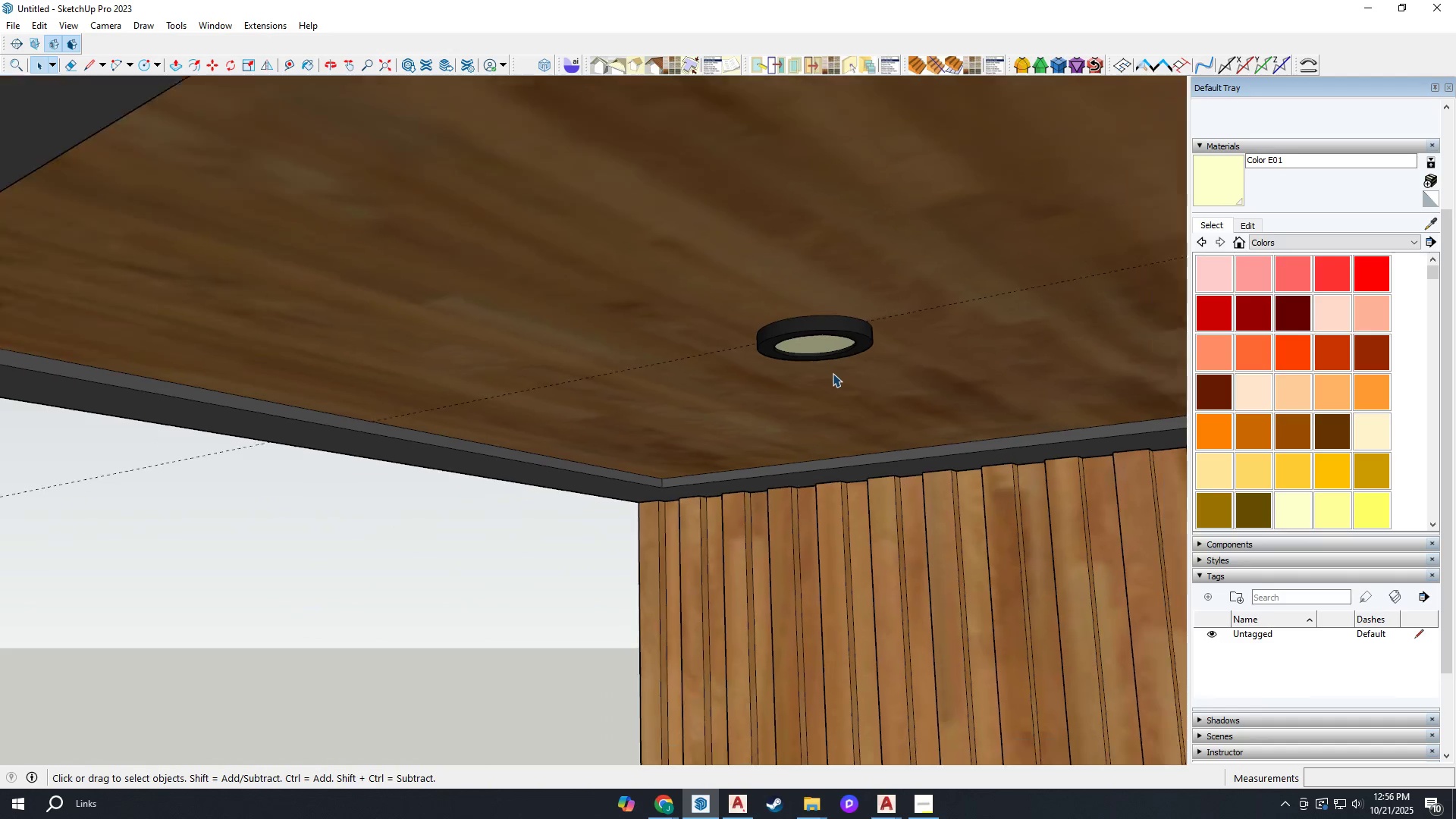 
scroll: coordinate [833, 373], scroll_direction: down, amount: 3.0
 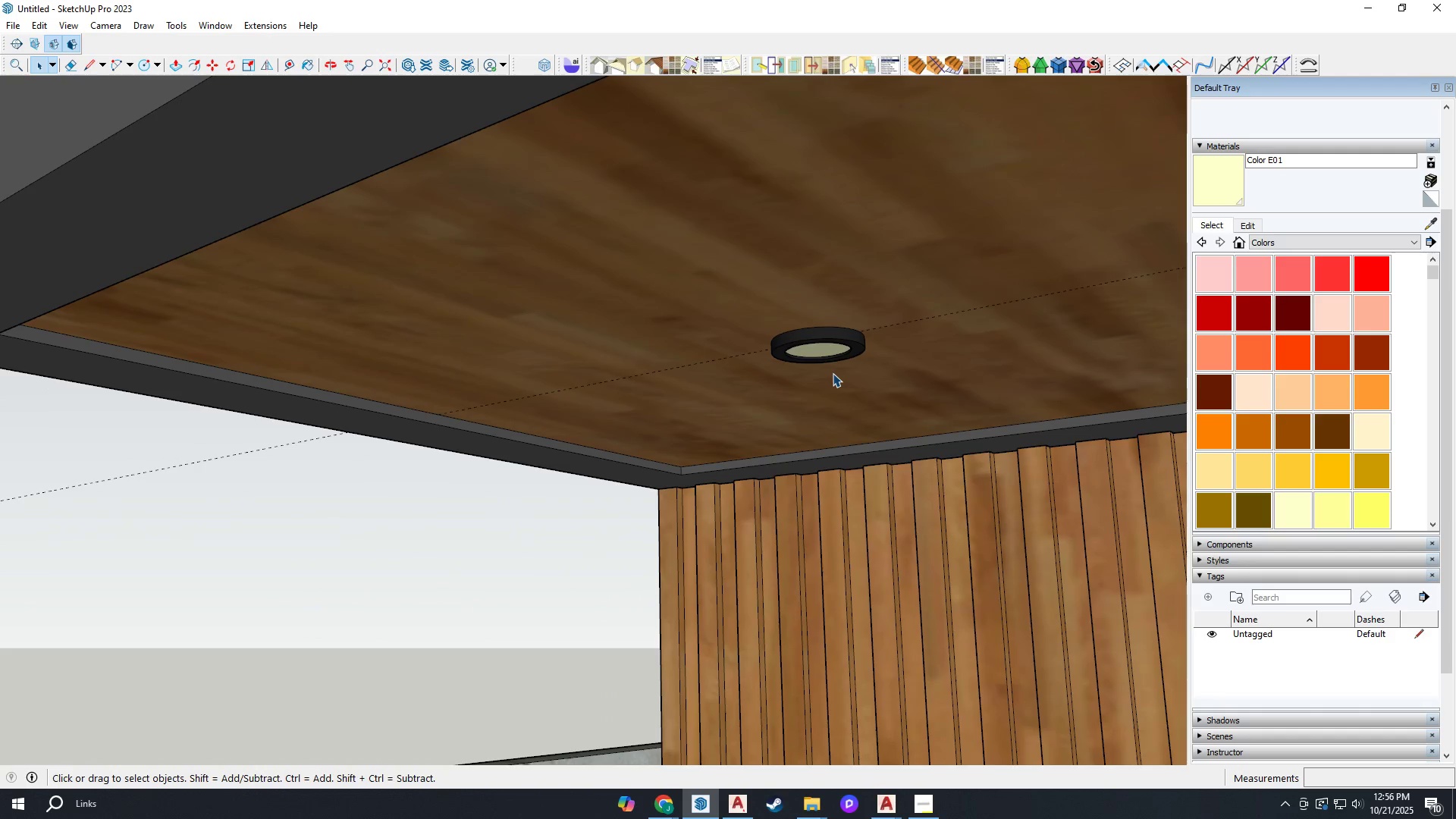 
key(Escape)
 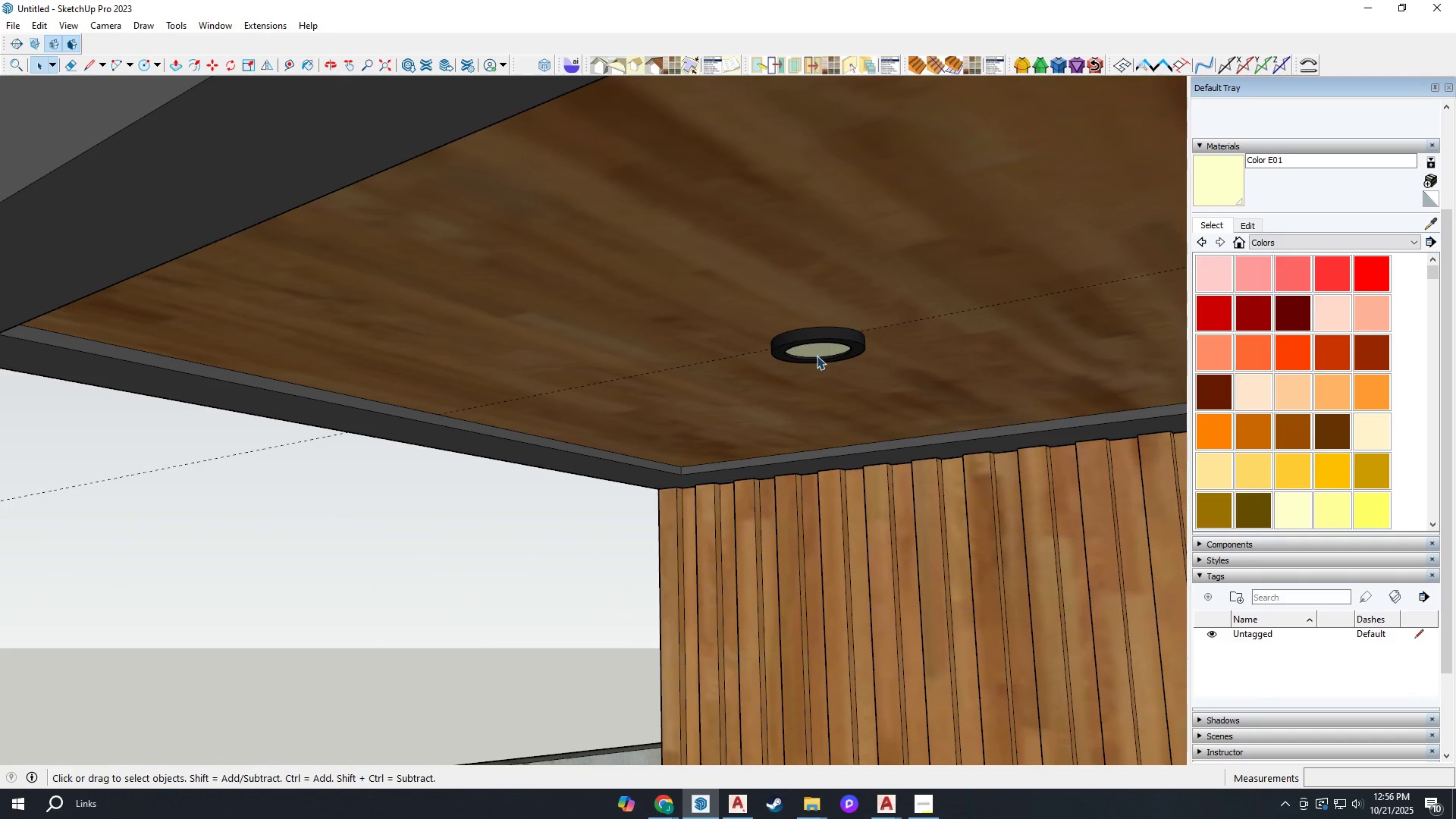 
left_click([816, 355])